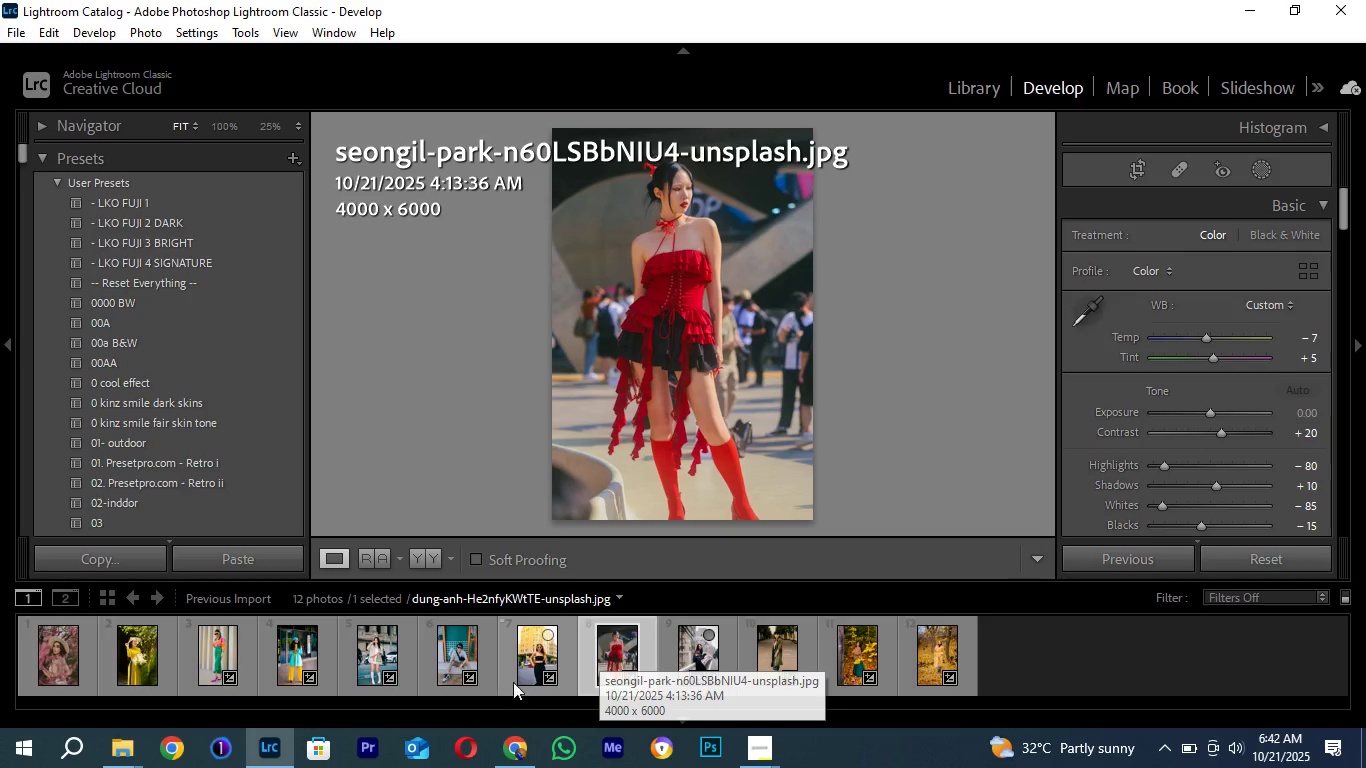 
left_click([513, 679])
 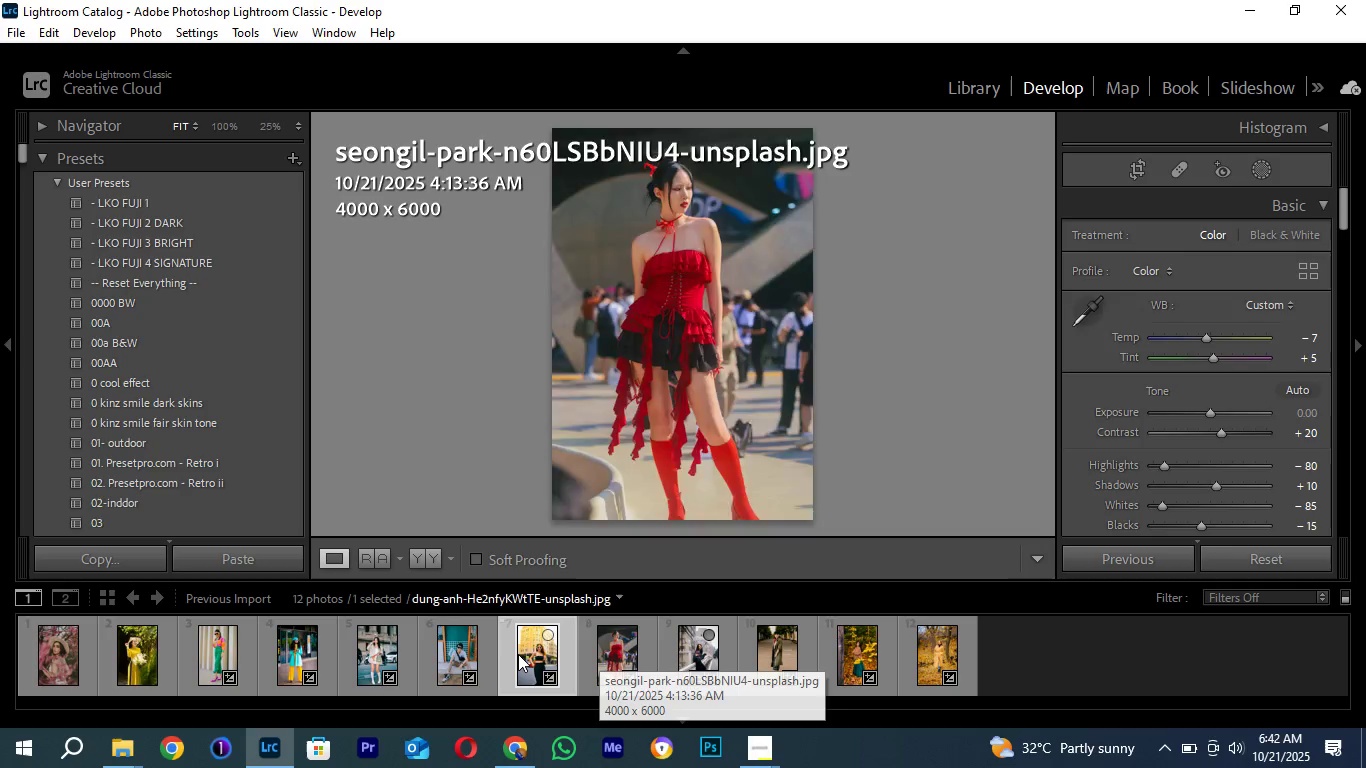 
left_click([518, 654])
 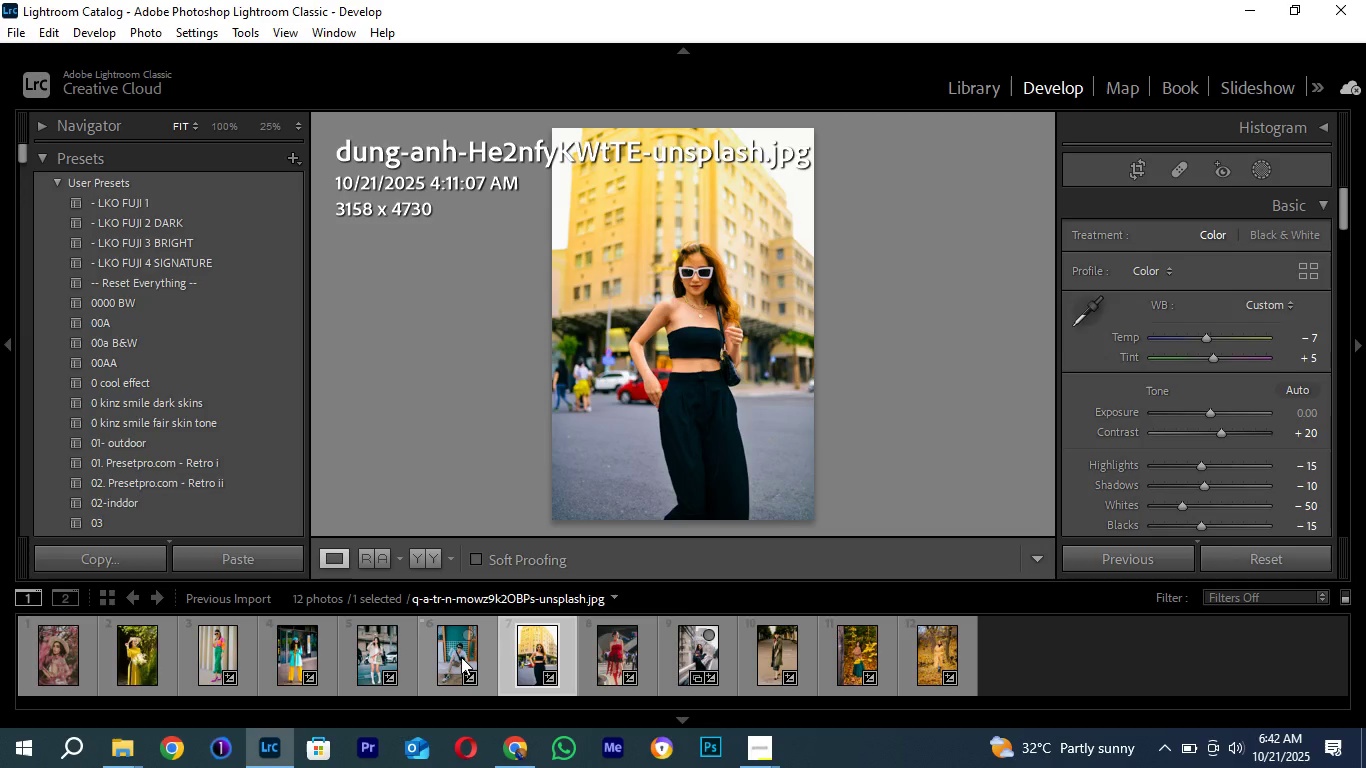 
left_click([461, 657])
 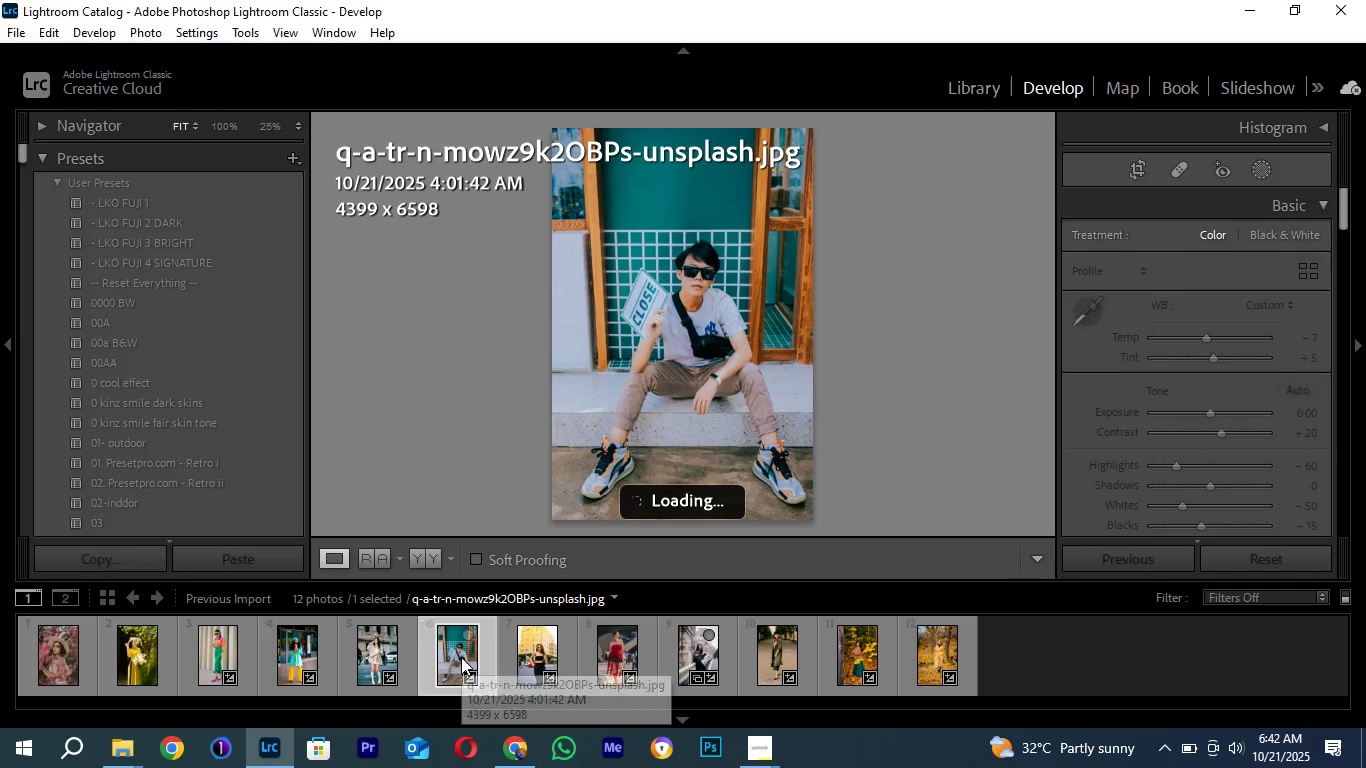 
key(Delete)
 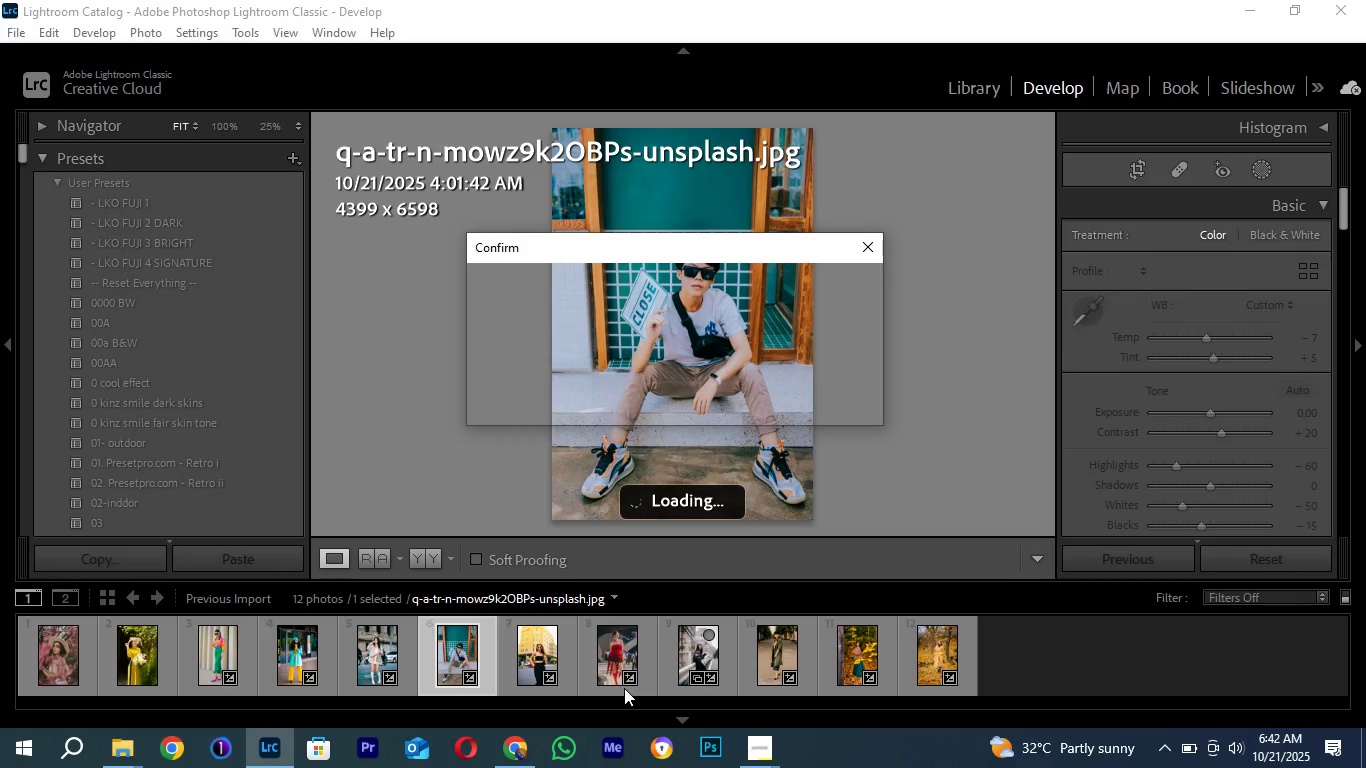 
wait(31.94)
 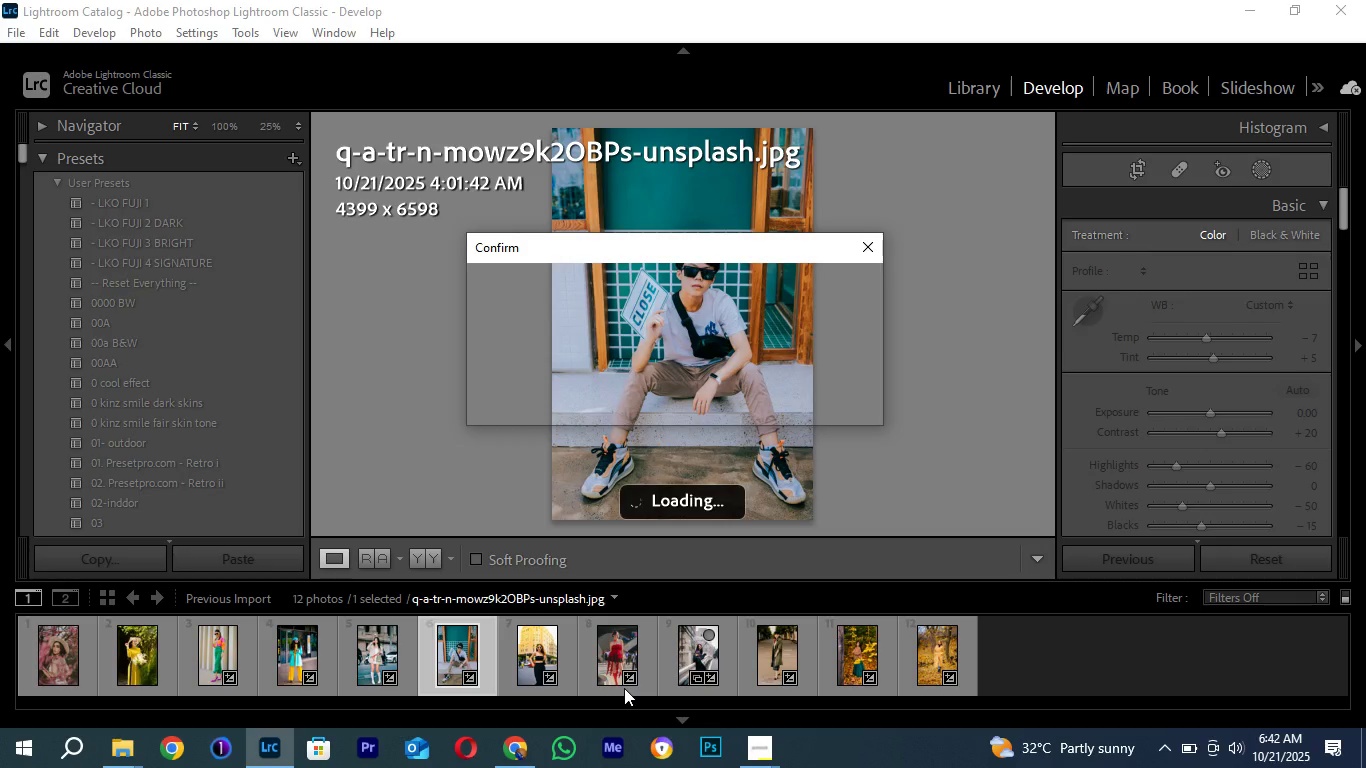 
mouse_move([714, 368])
 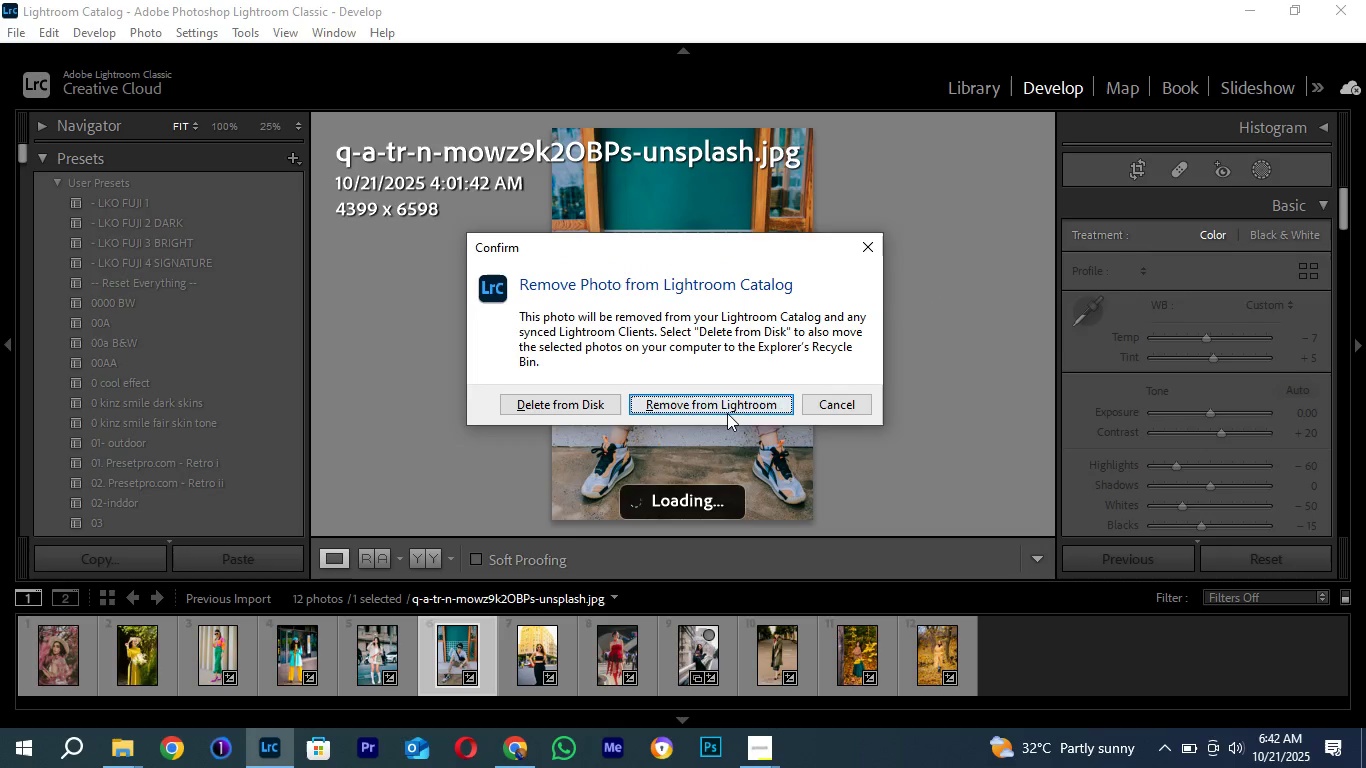 
wait(6.17)
 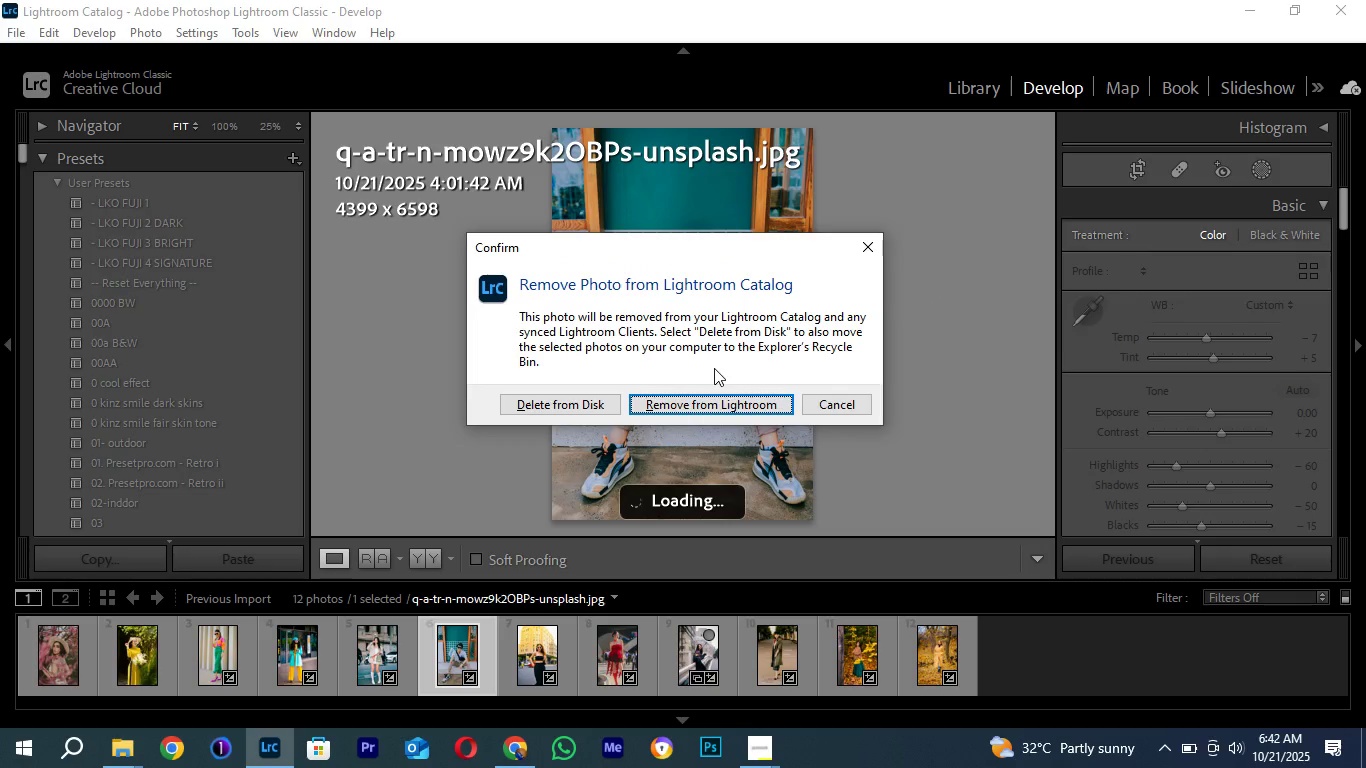 
left_click([724, 406])
 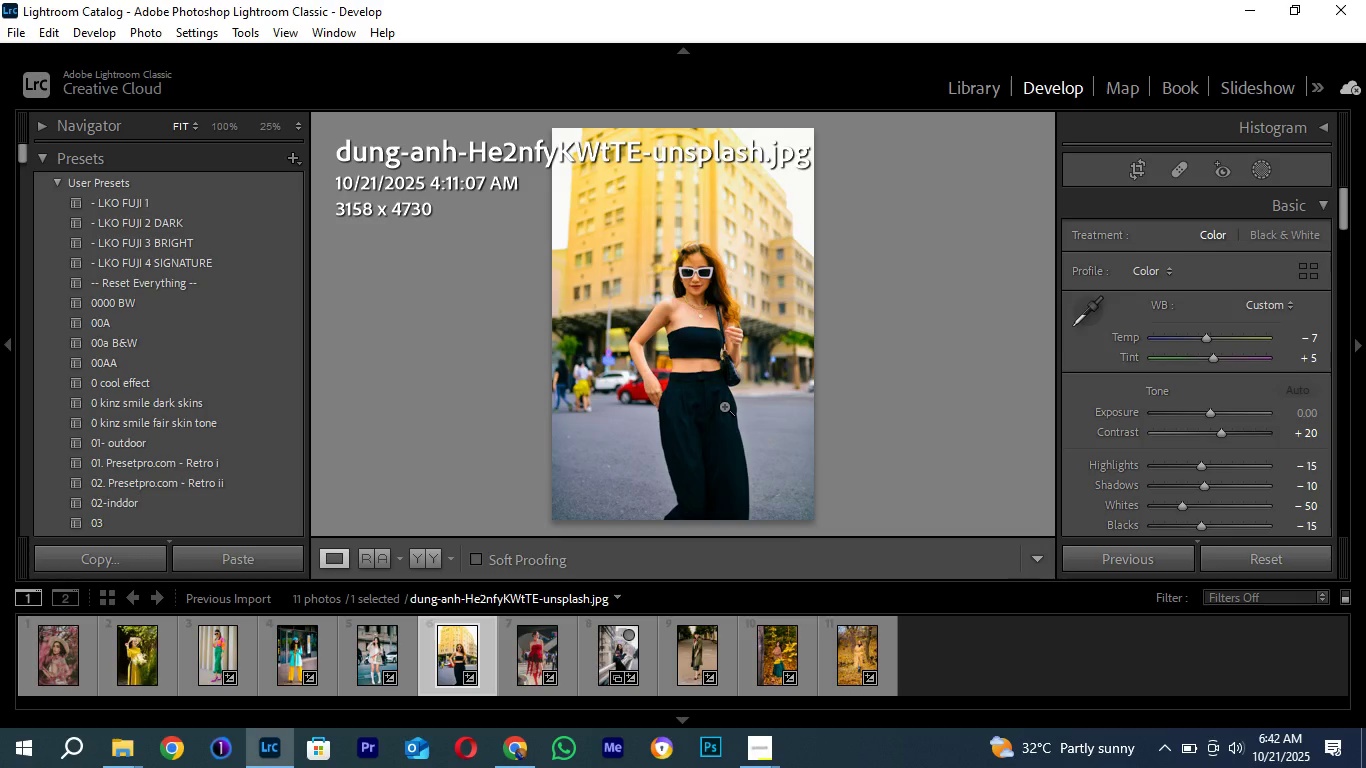 
left_click([715, 269])
 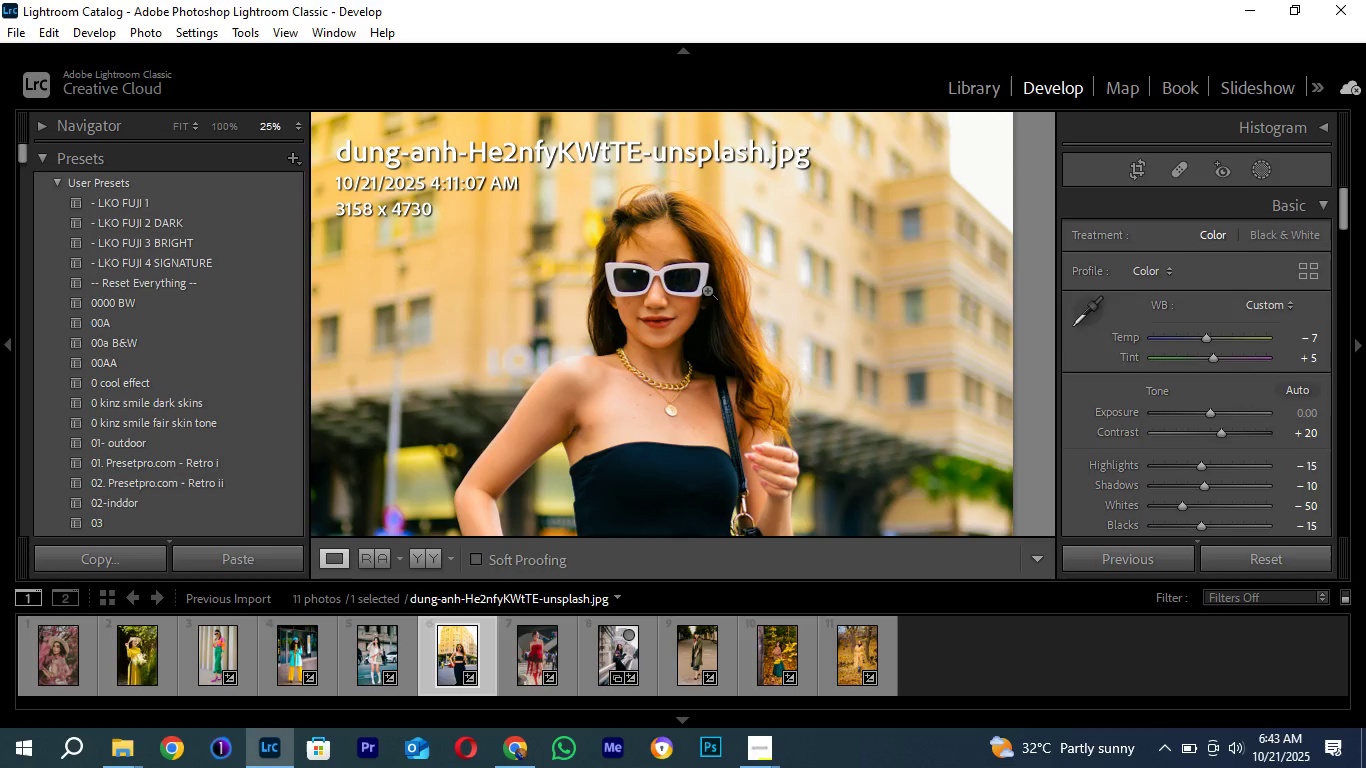 
left_click([707, 290])
 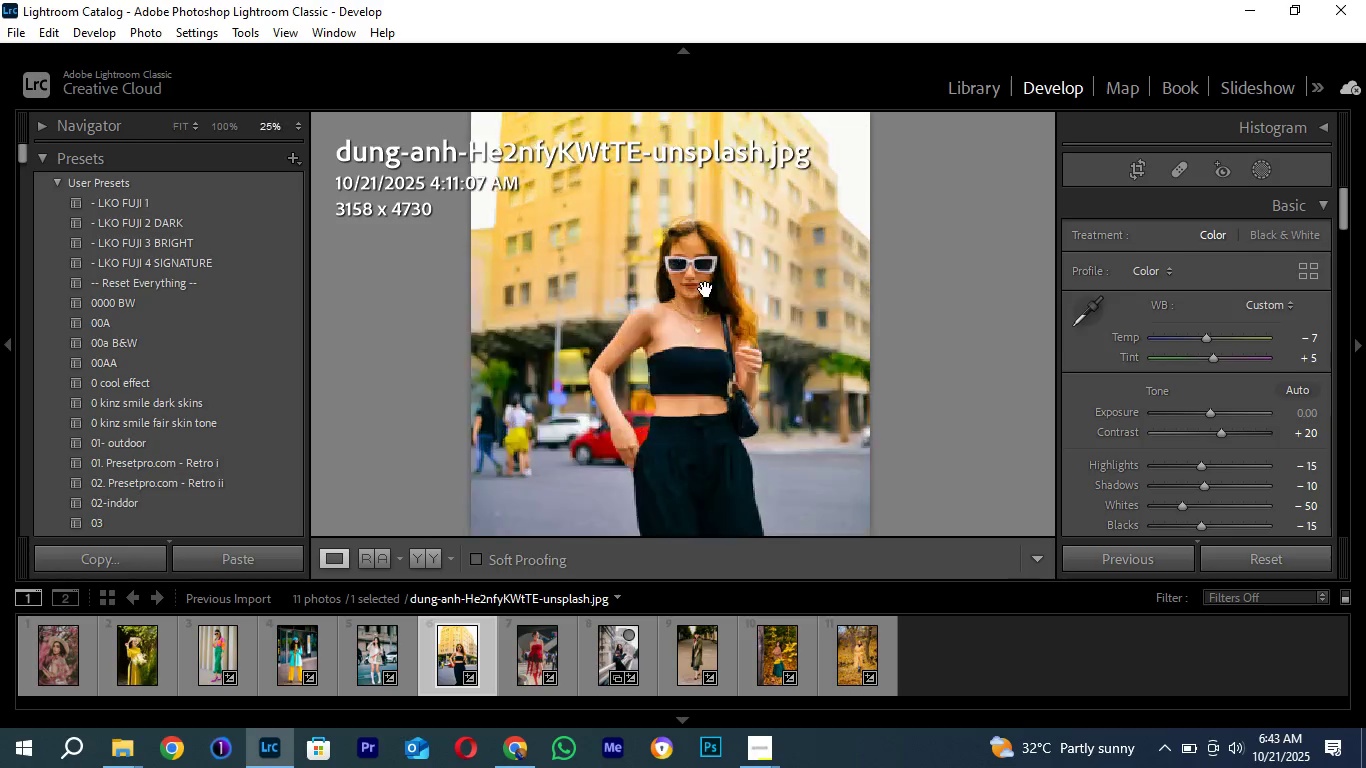 
left_click([706, 289])
 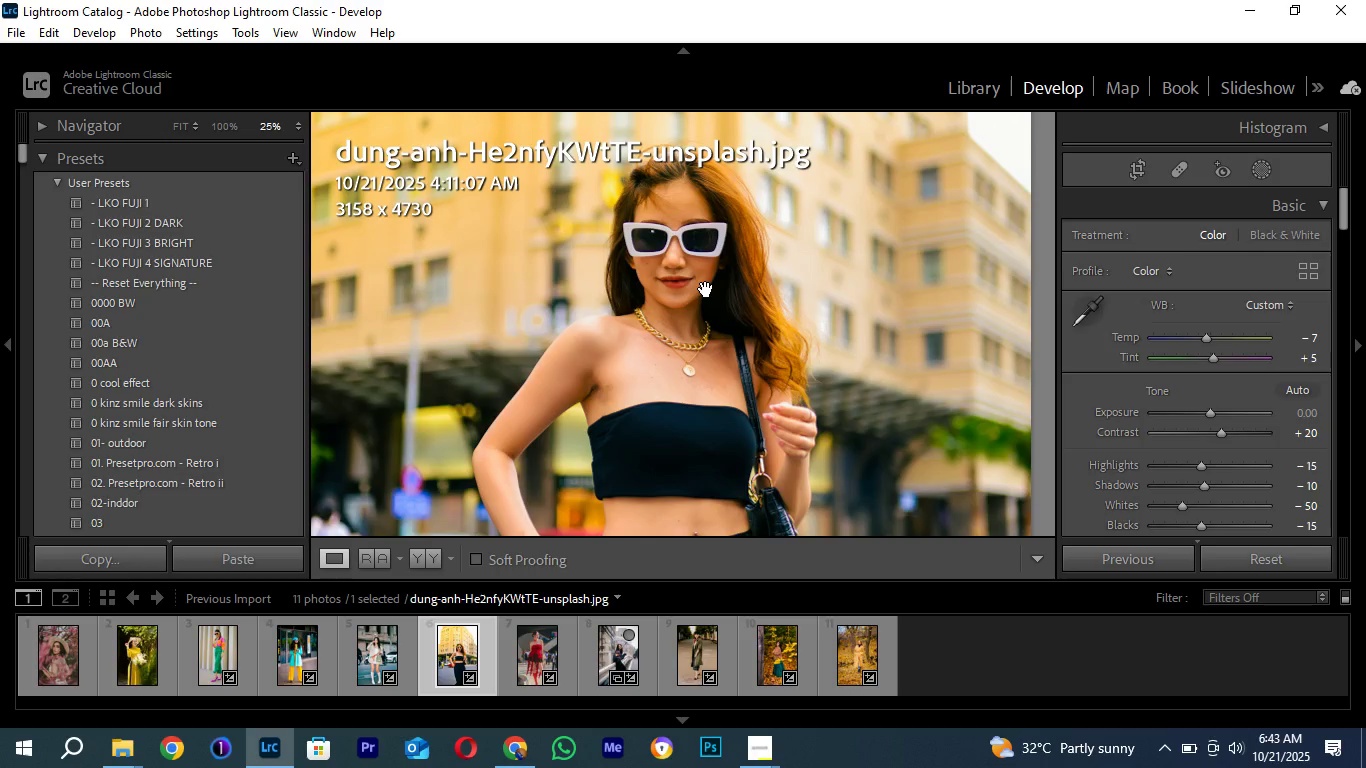 
wait(5.39)
 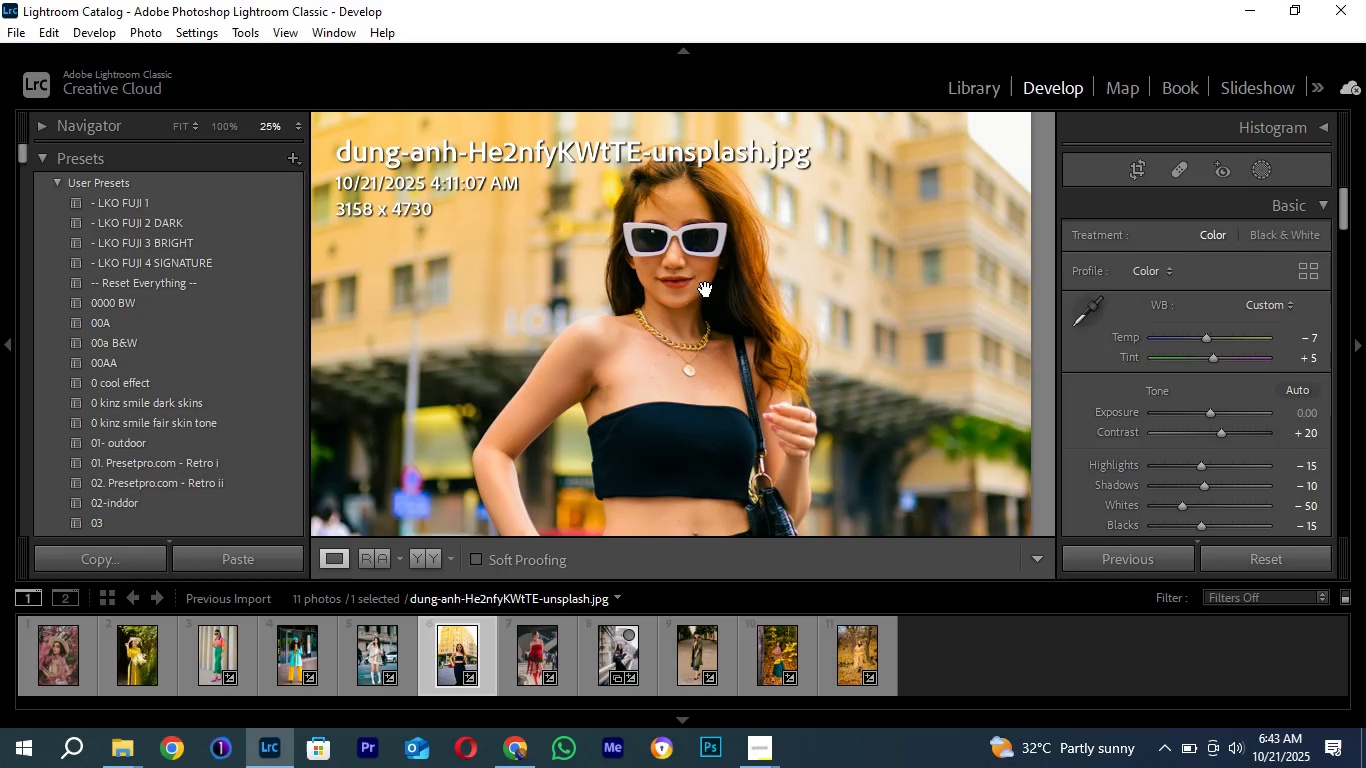 
left_click([706, 286])
 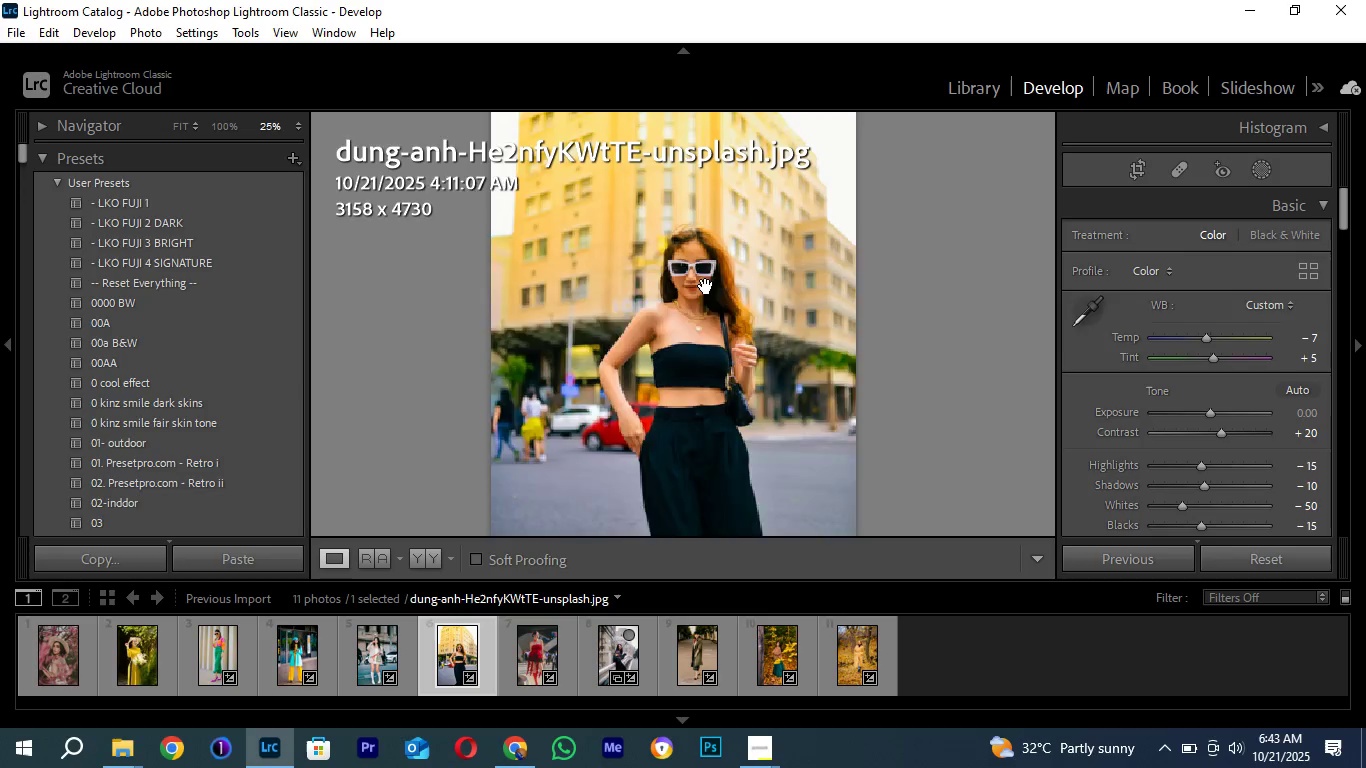 
left_click([706, 286])
 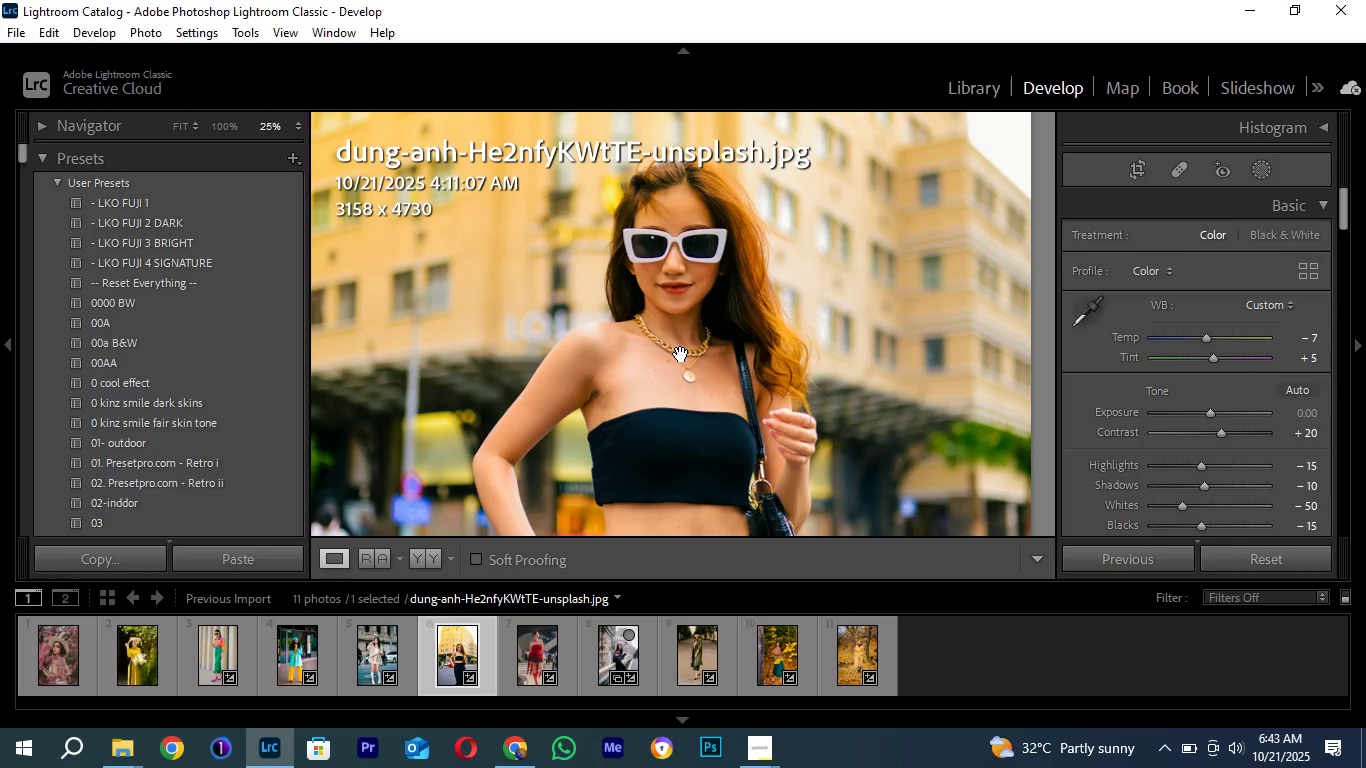 
left_click([646, 318])
 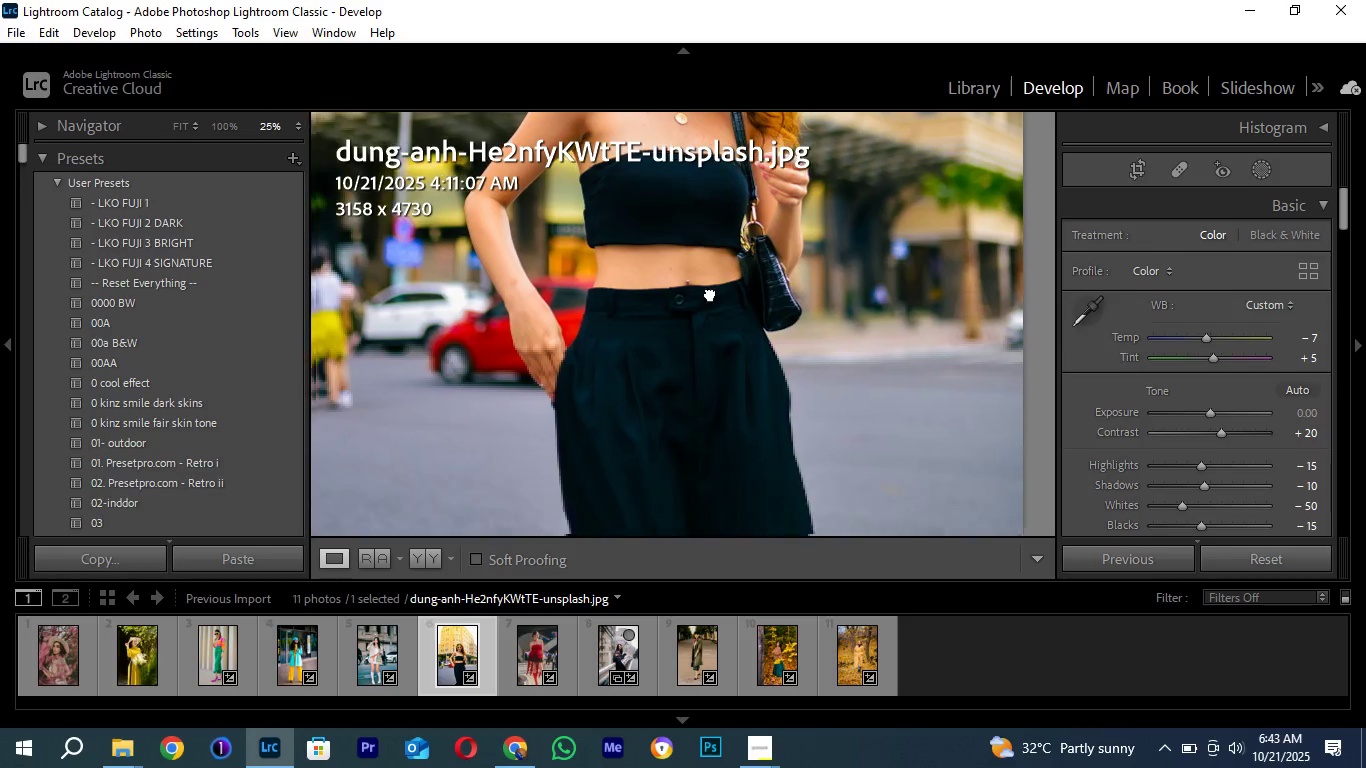 
wait(6.17)
 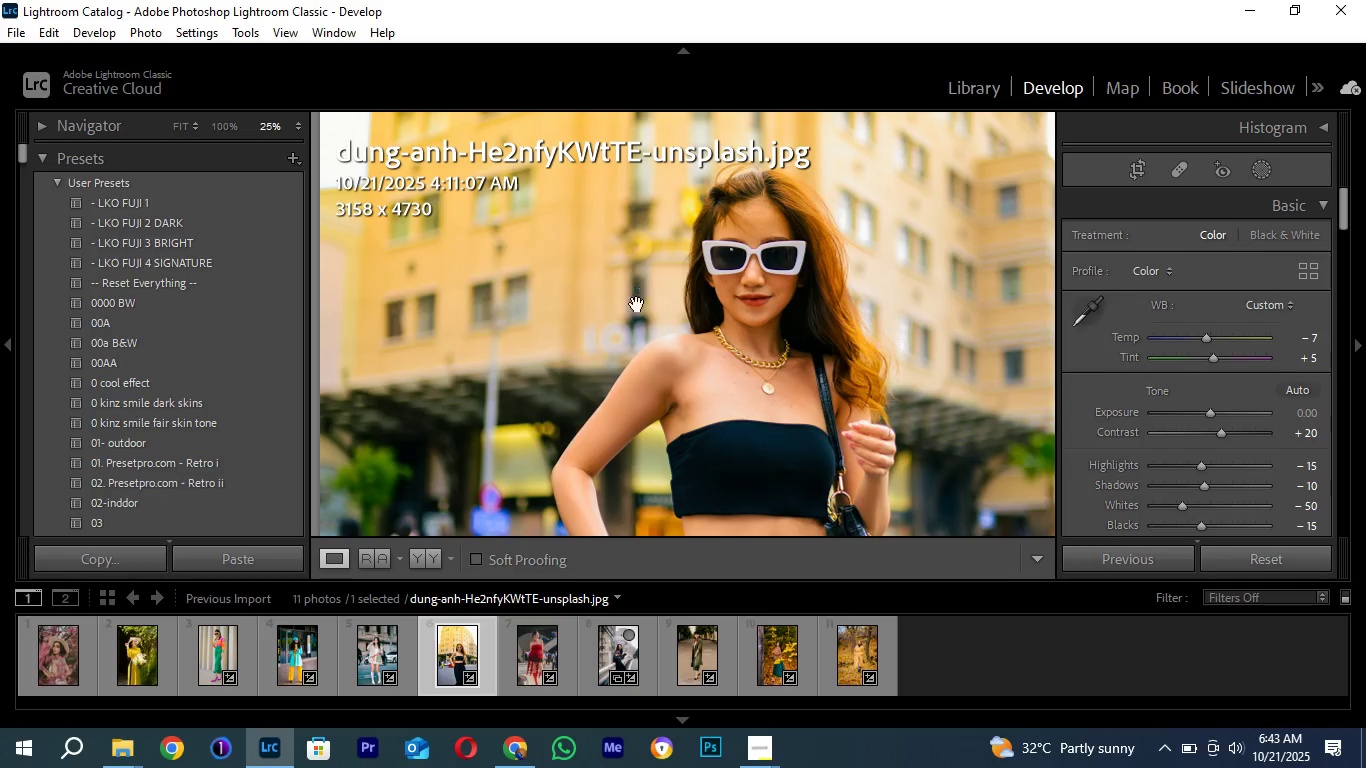 
left_click([709, 351])
 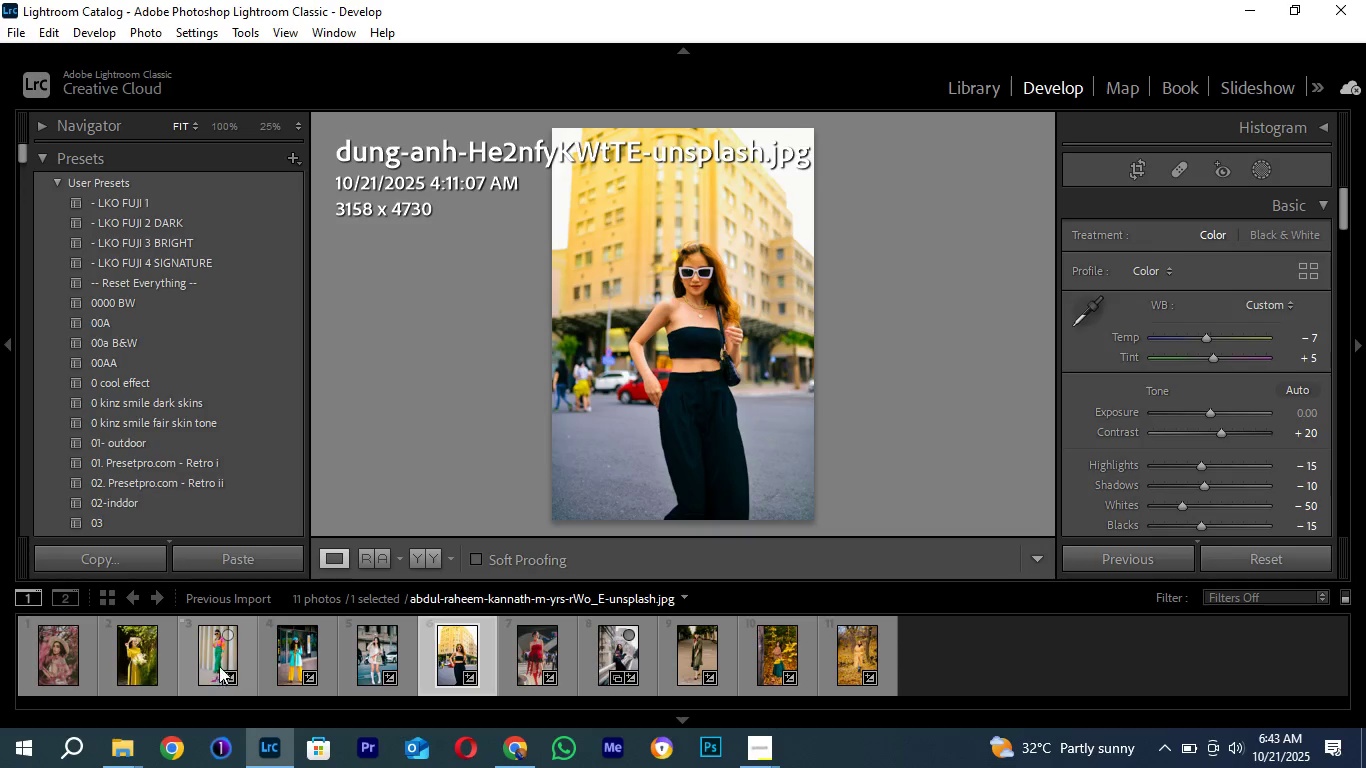 
left_click([218, 665])
 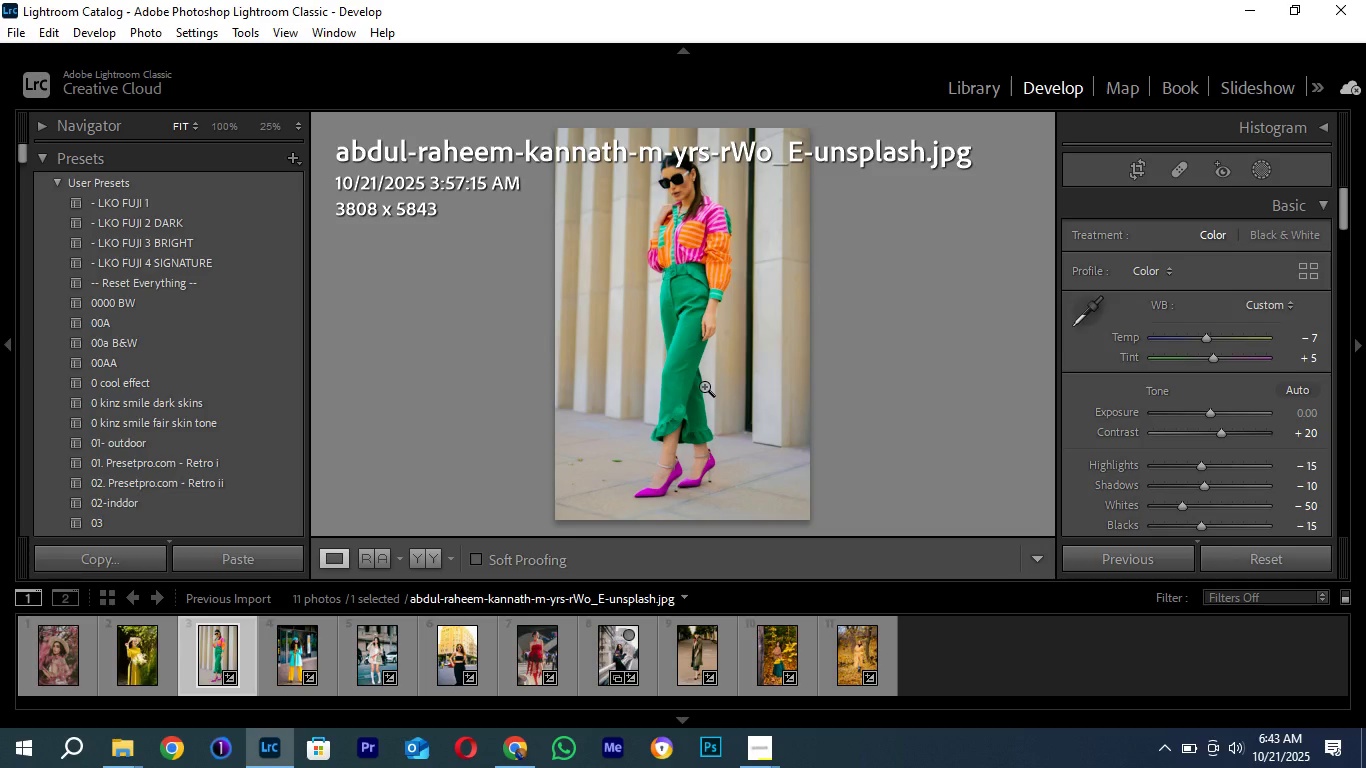 
wait(14.59)
 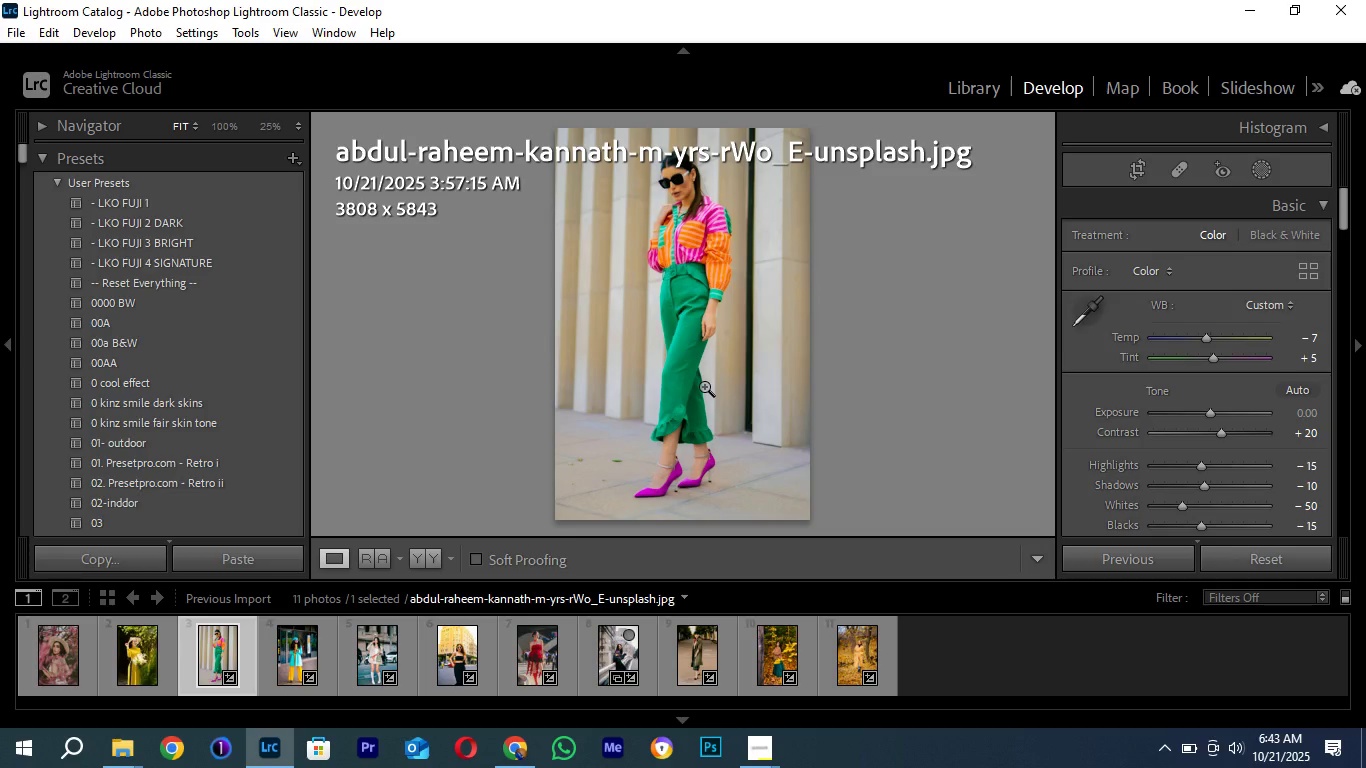 
left_click([692, 255])
 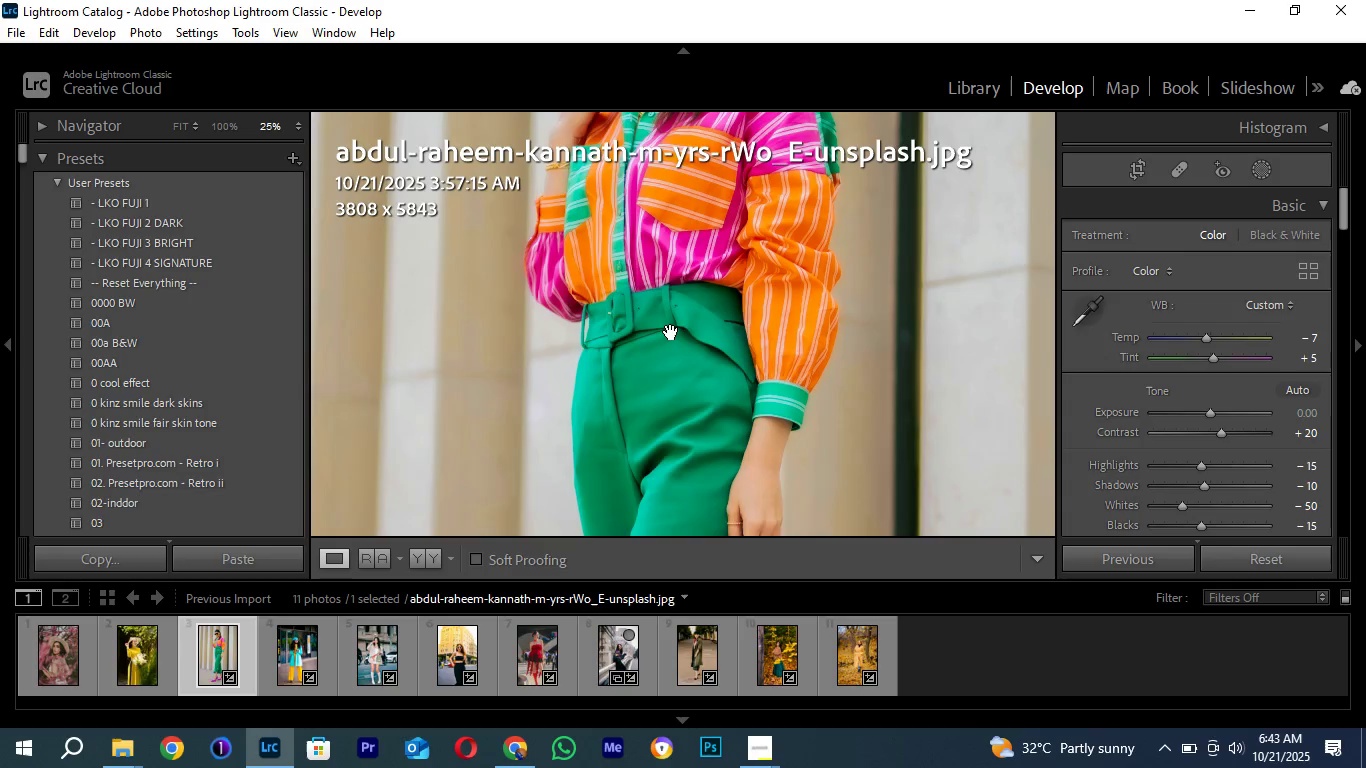 
scroll: coordinate [681, 429], scroll_direction: up, amount: 40.0
 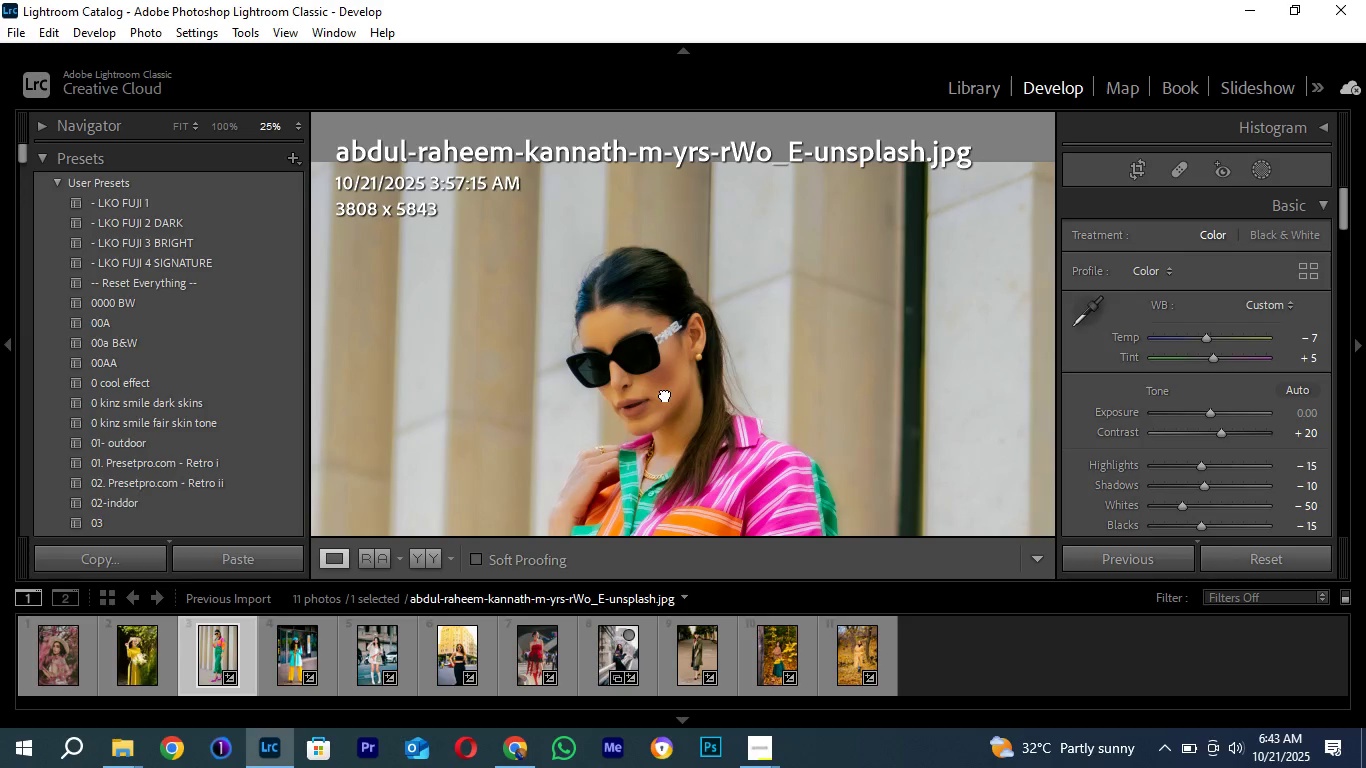 
left_click([665, 394])
 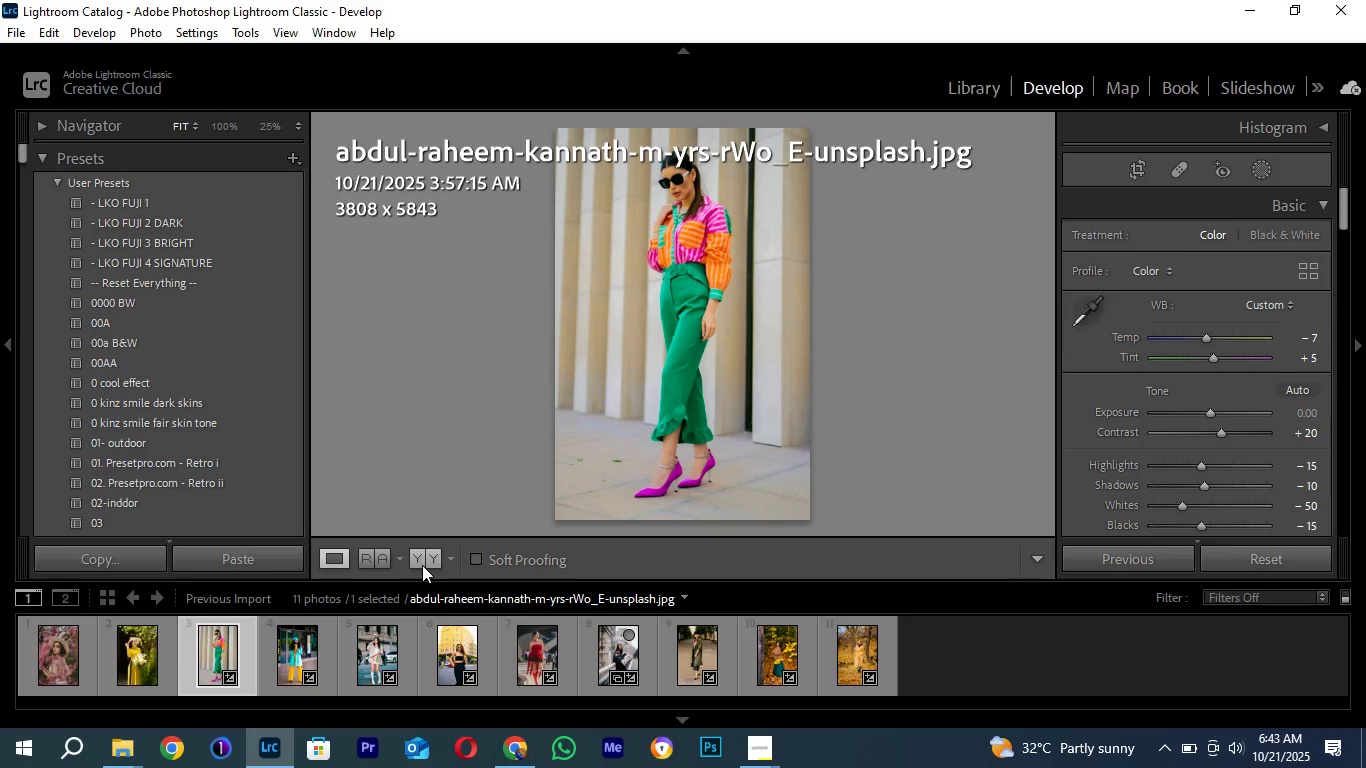 
left_click([422, 565])
 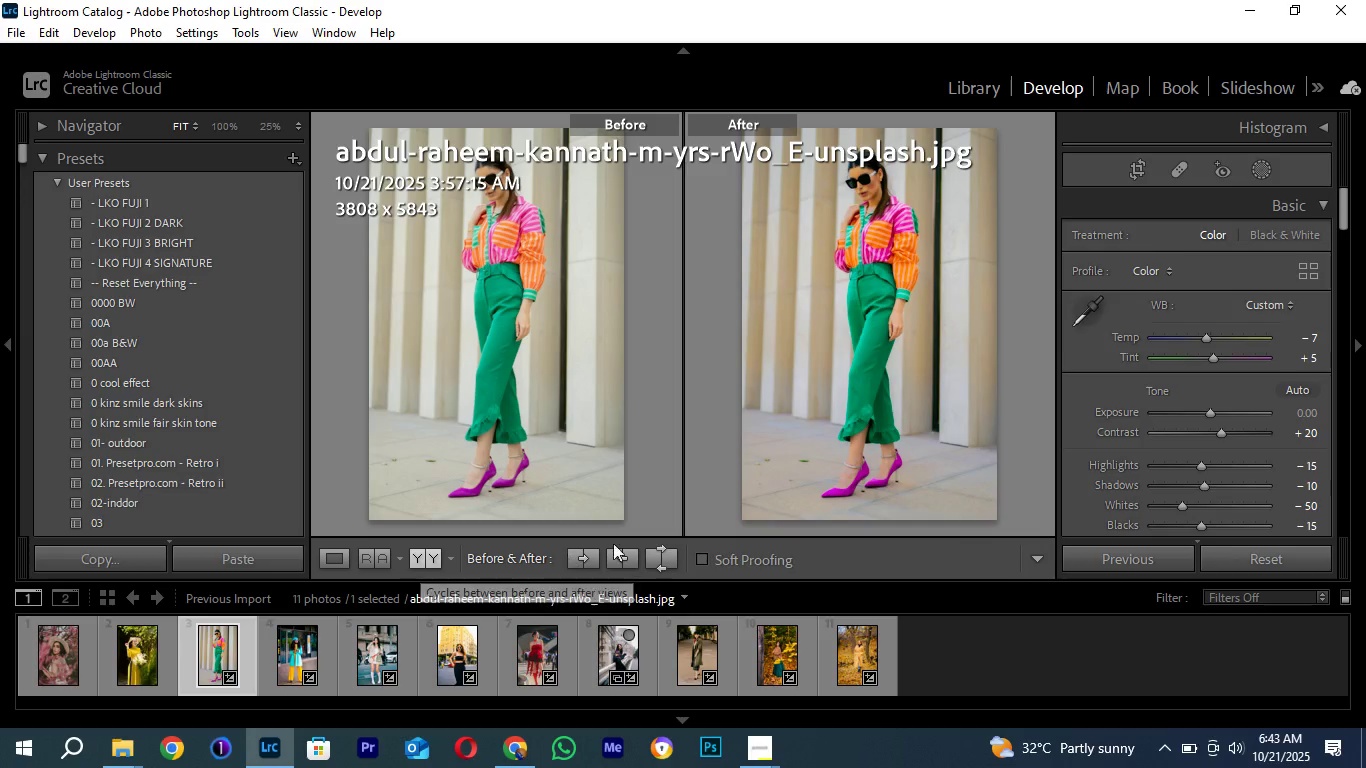 
wait(6.55)
 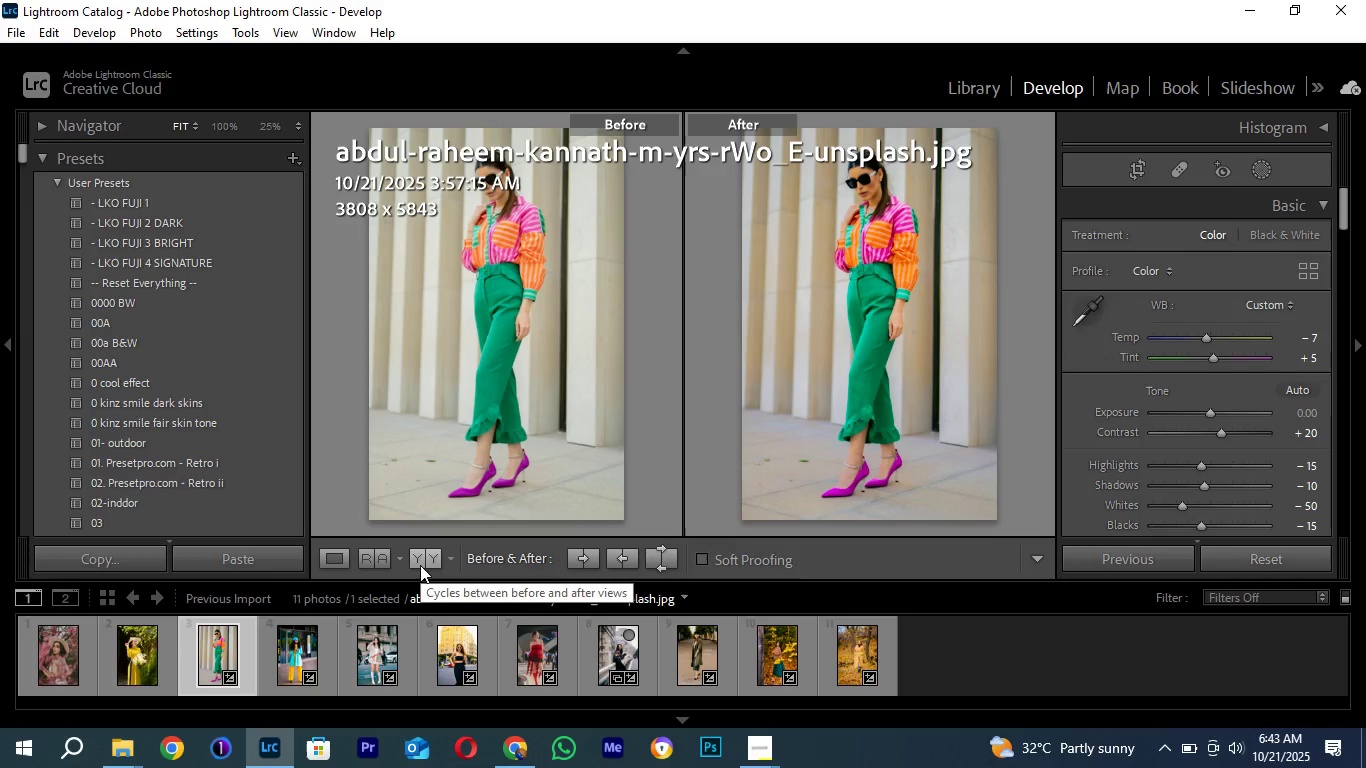 
mouse_move([701, 562])
 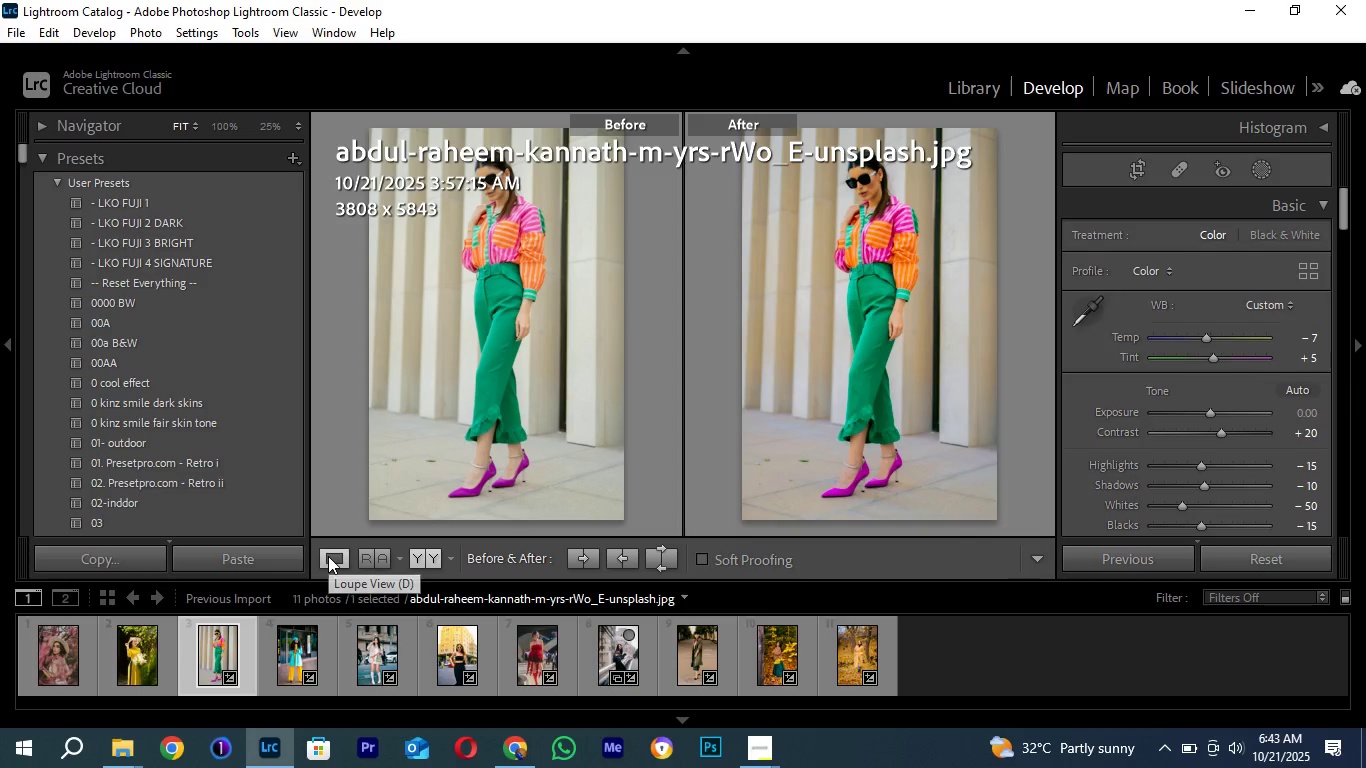 
left_click([328, 556])
 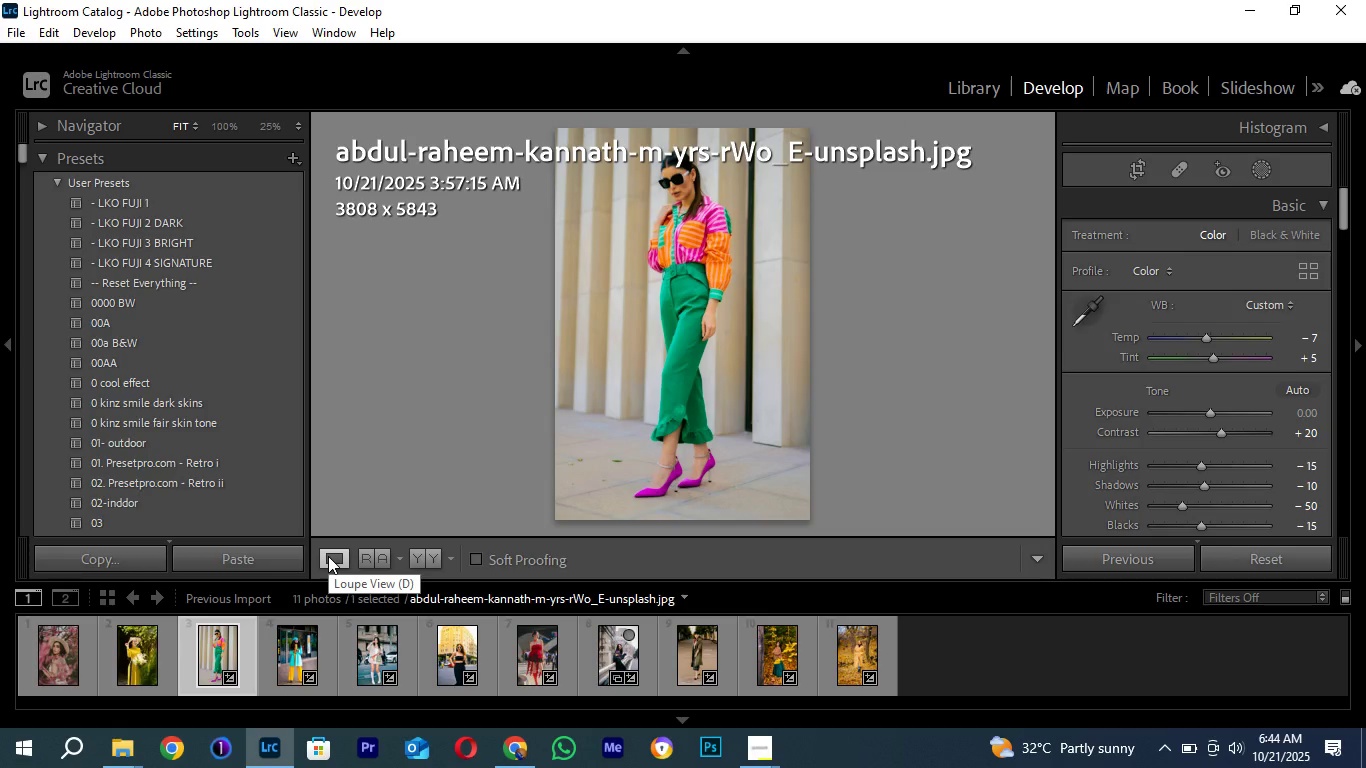 
wait(8.95)
 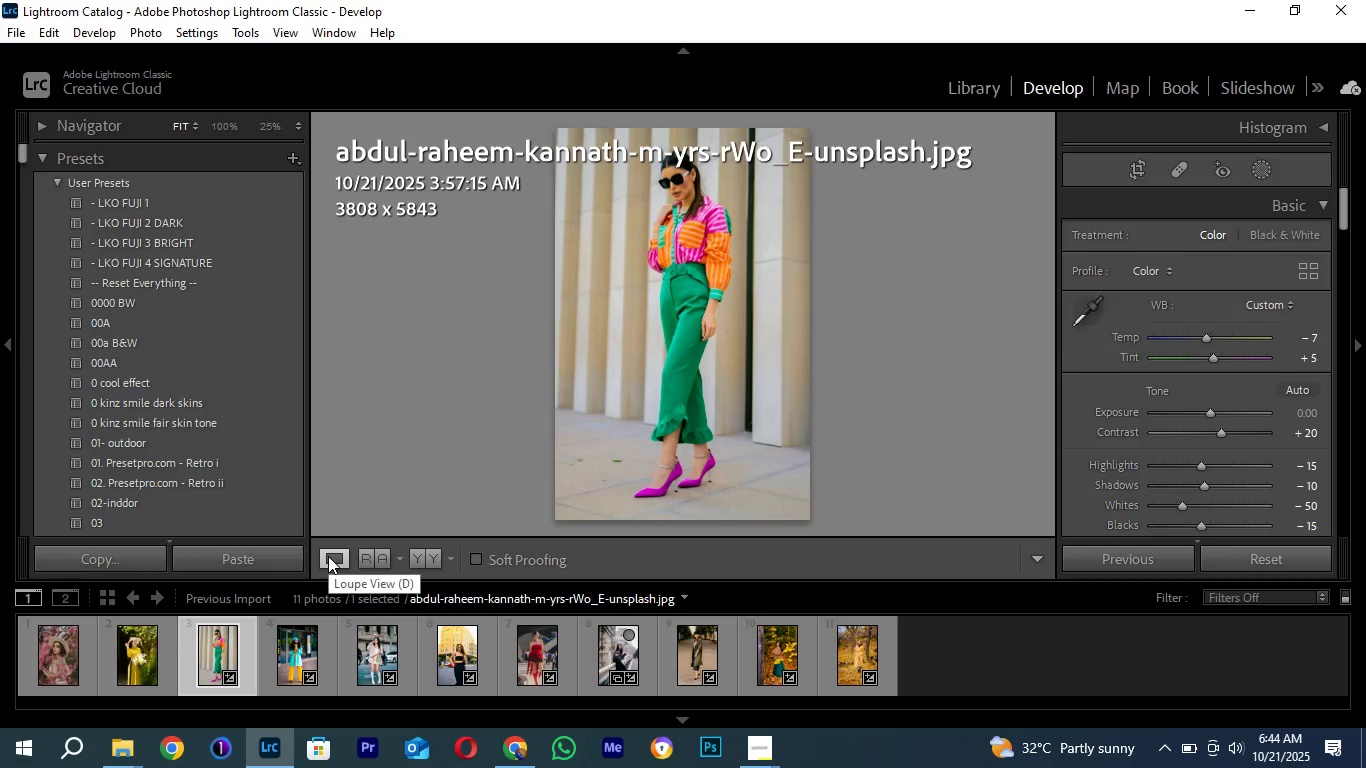 
mouse_move([153, 684])
 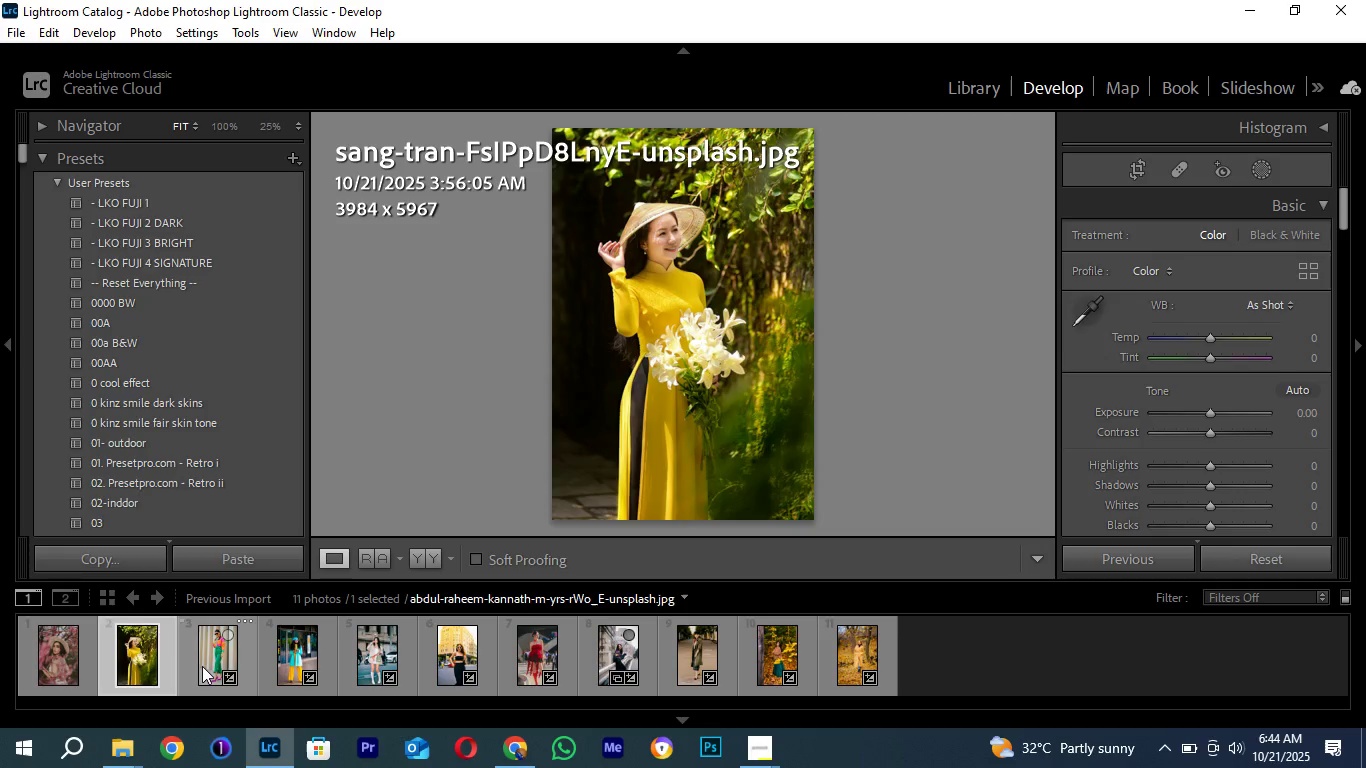 
left_click([202, 666])
 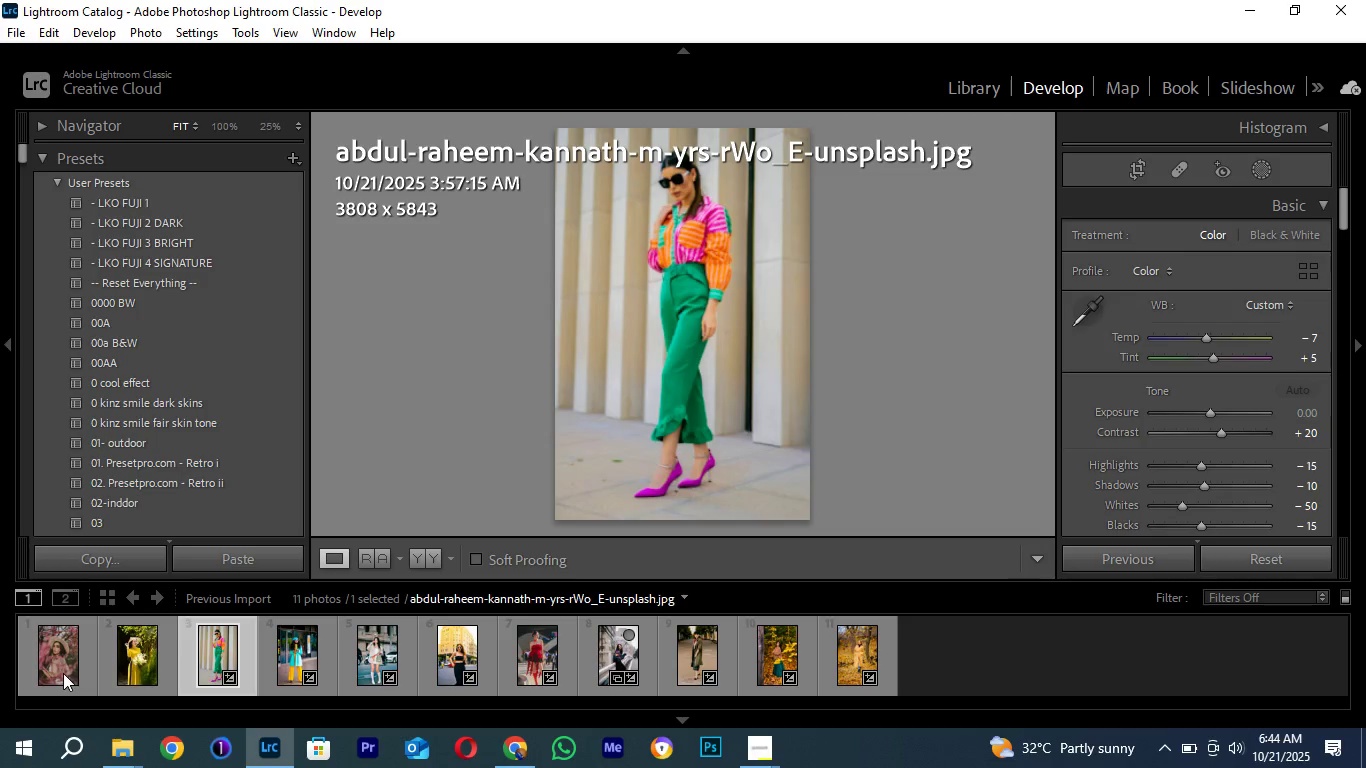 
hold_key(key=ControlLeft, duration=1.63)
left_click([62, 672])
 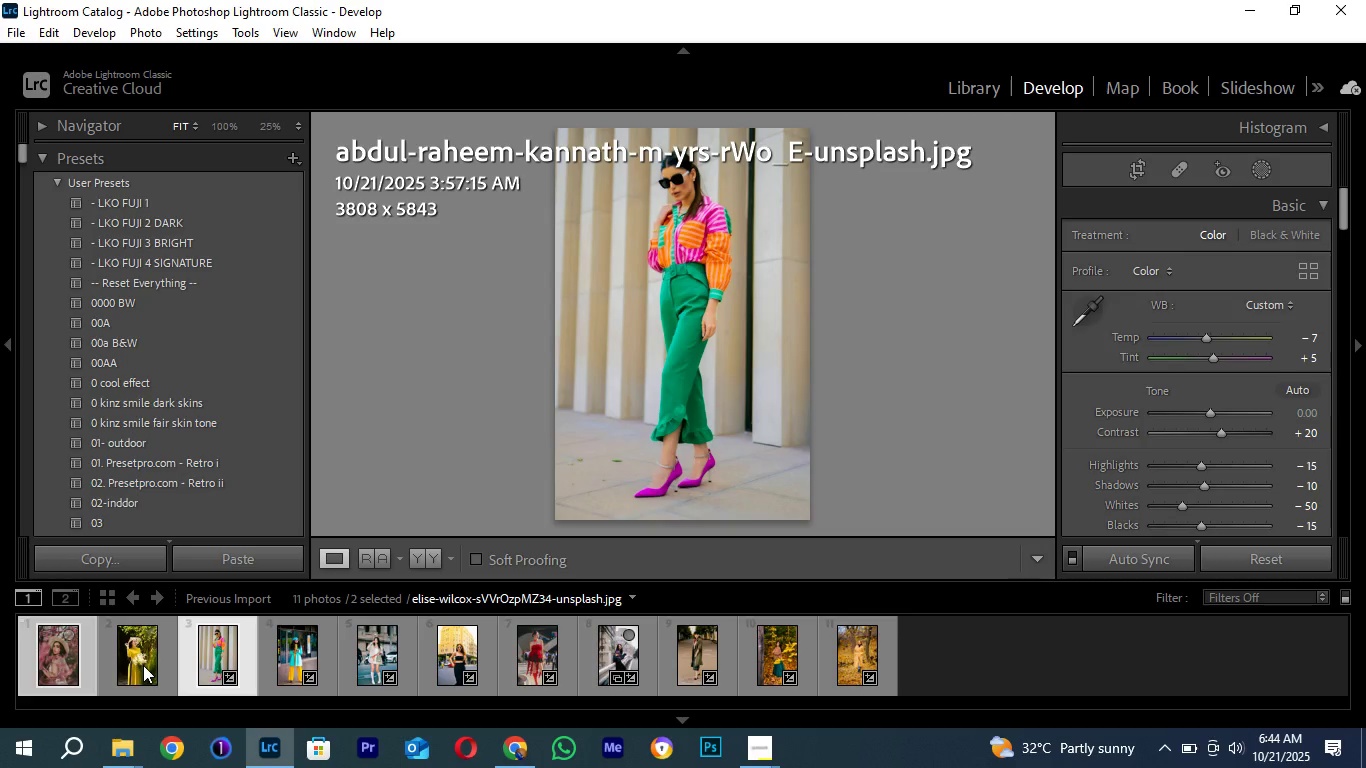 
left_click([143, 665])
 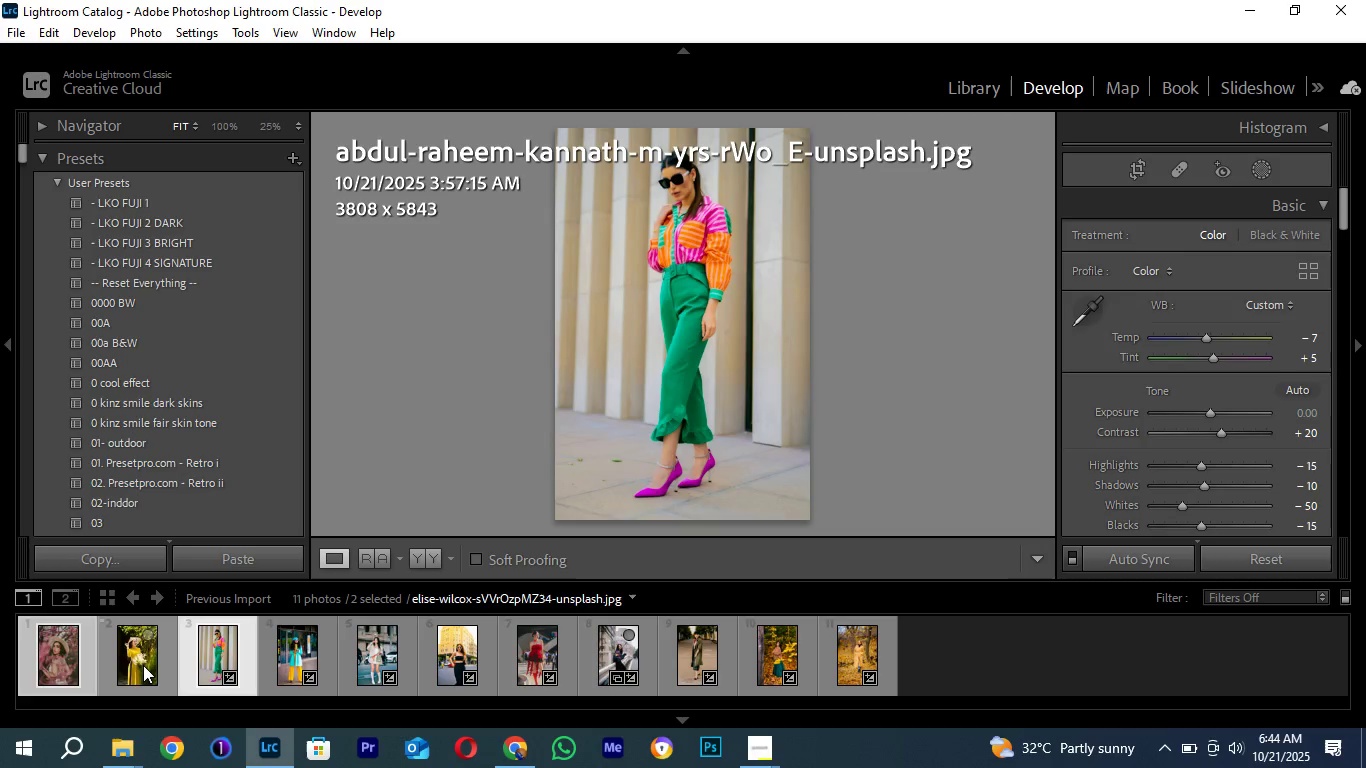 
hold_key(key=ControlLeft, duration=1.22)
 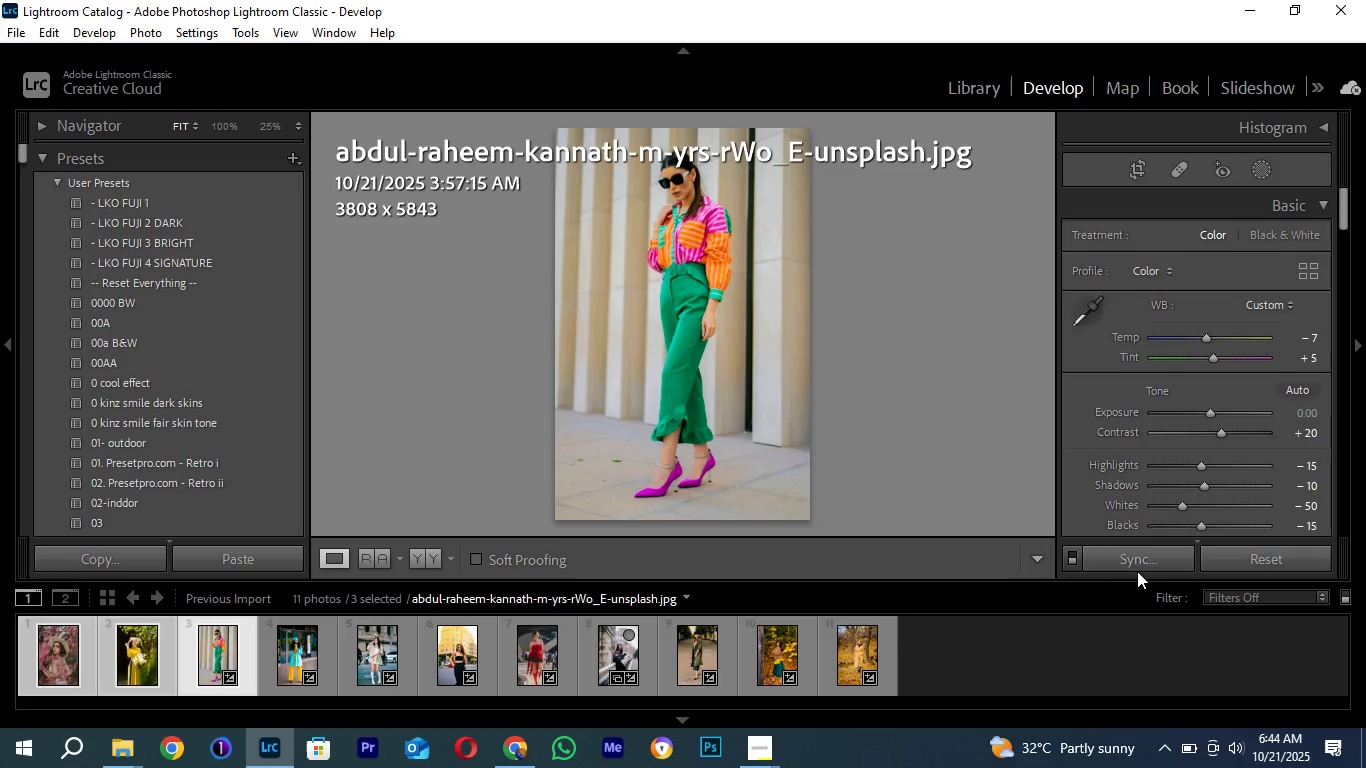 
left_click([1124, 560])
 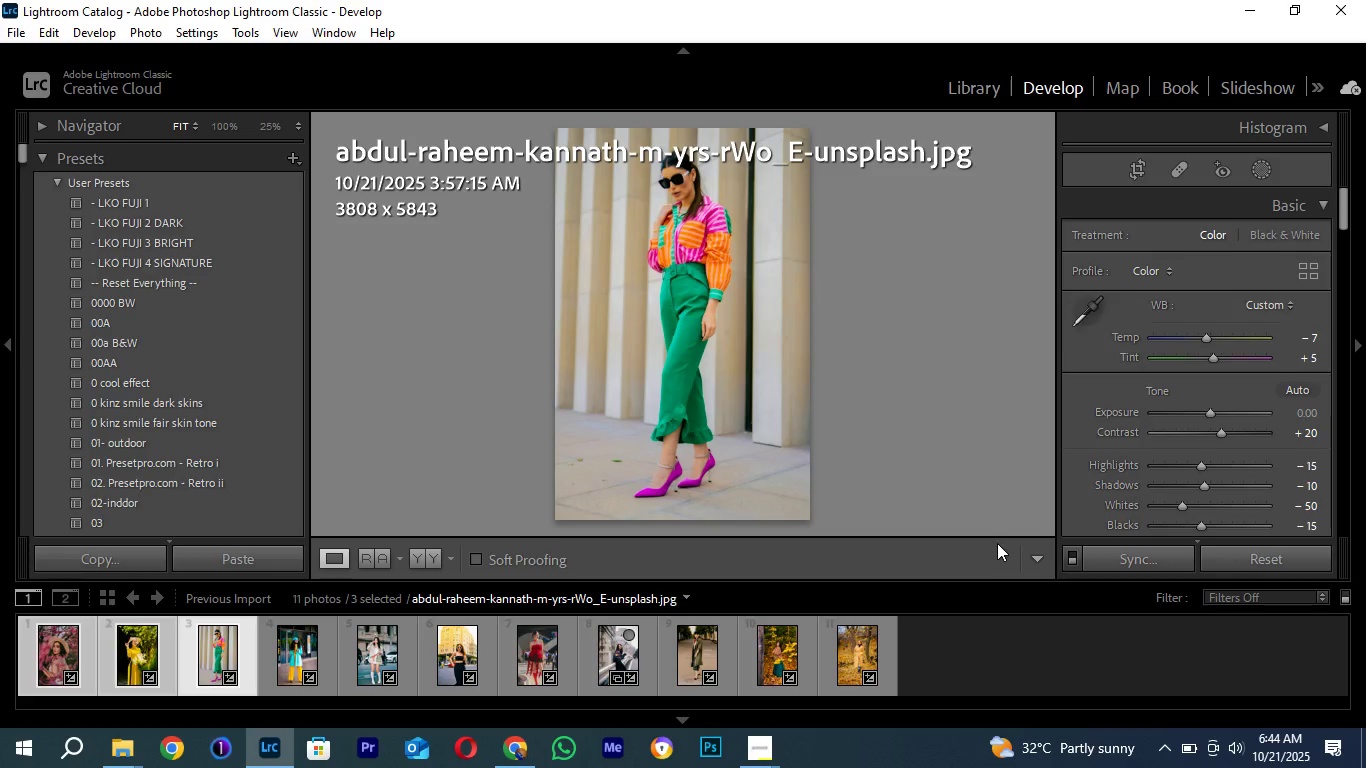 
wait(8.42)
 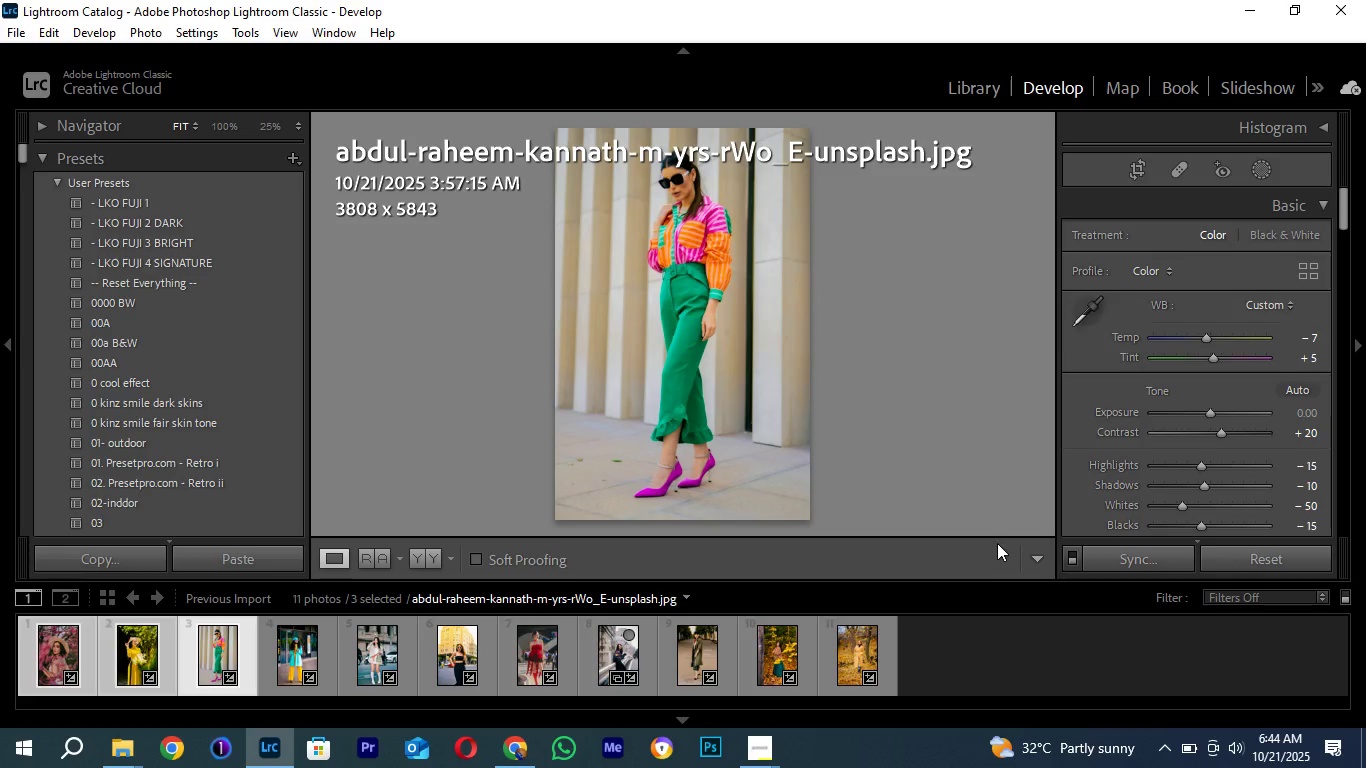 
left_click([976, 669])
 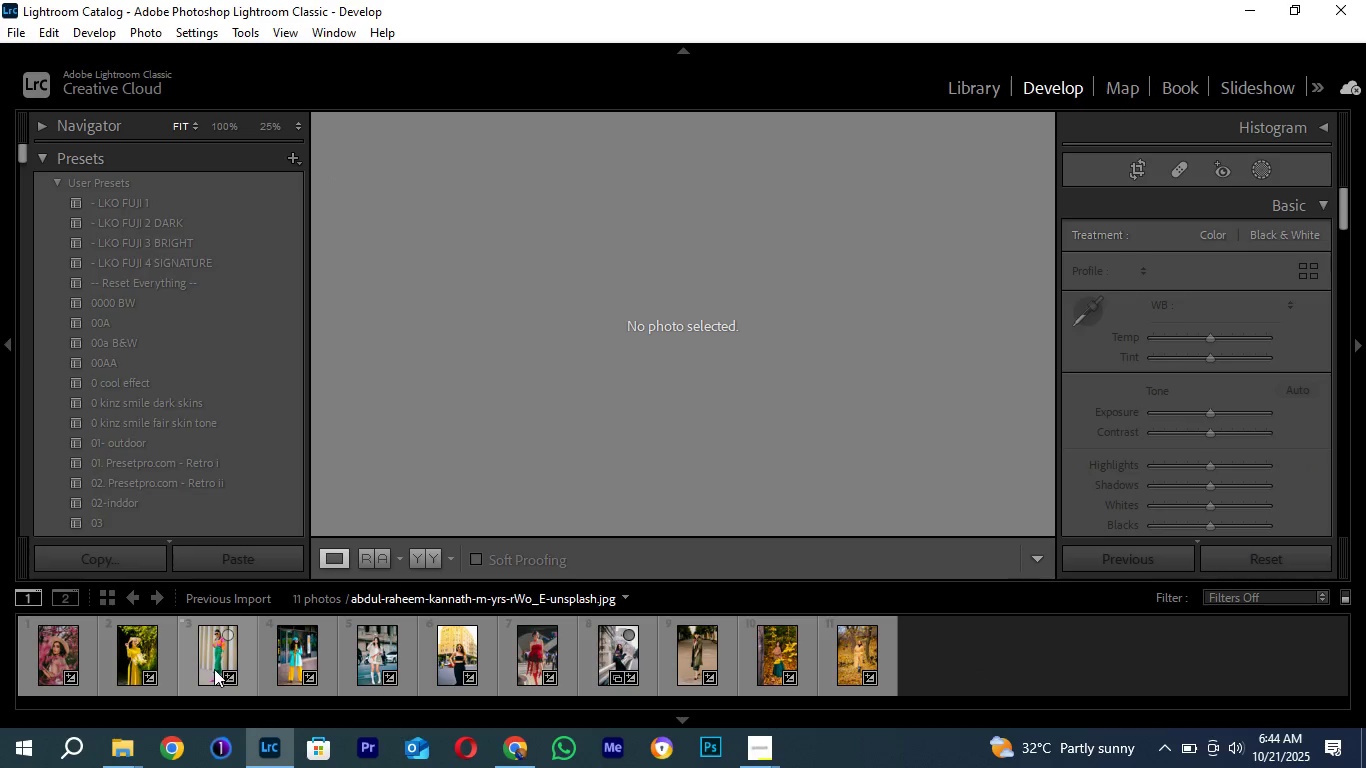 
left_click([214, 669])
 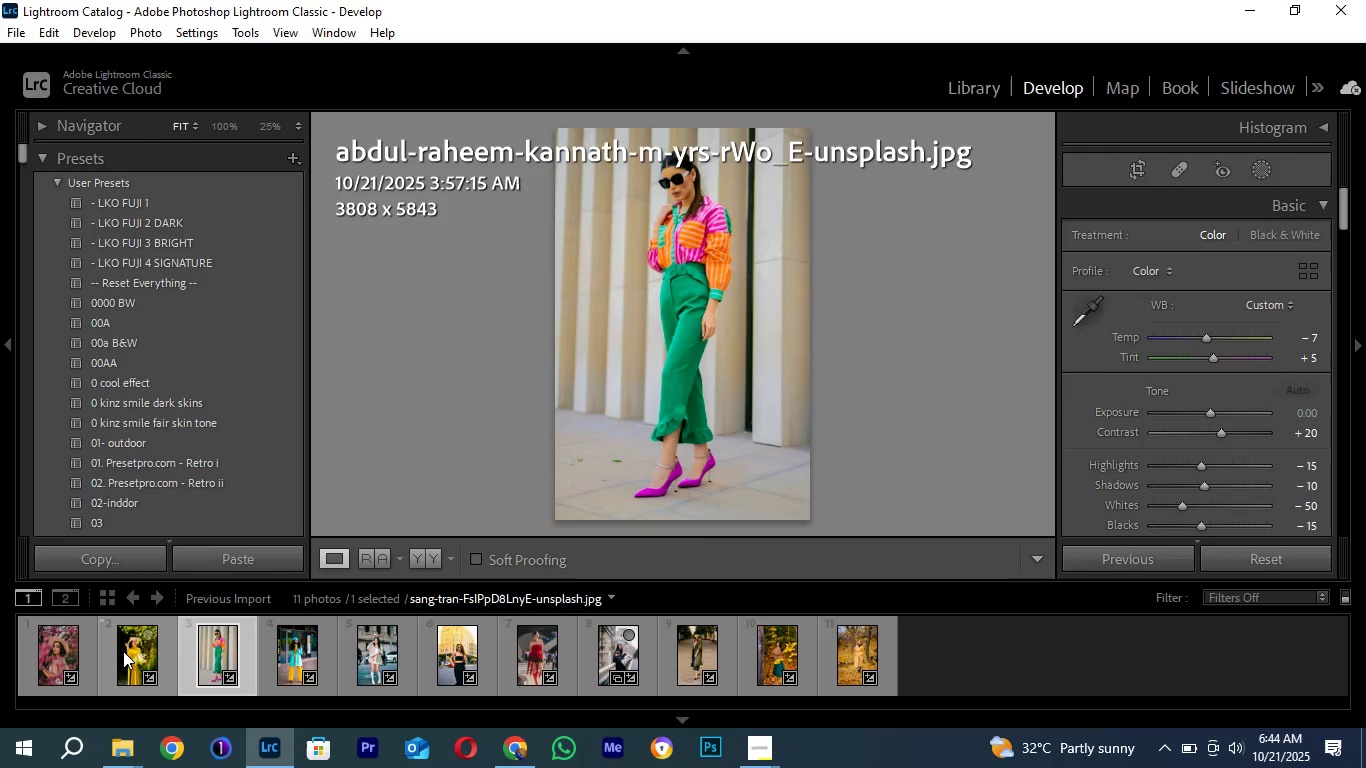 
left_click([123, 651])
 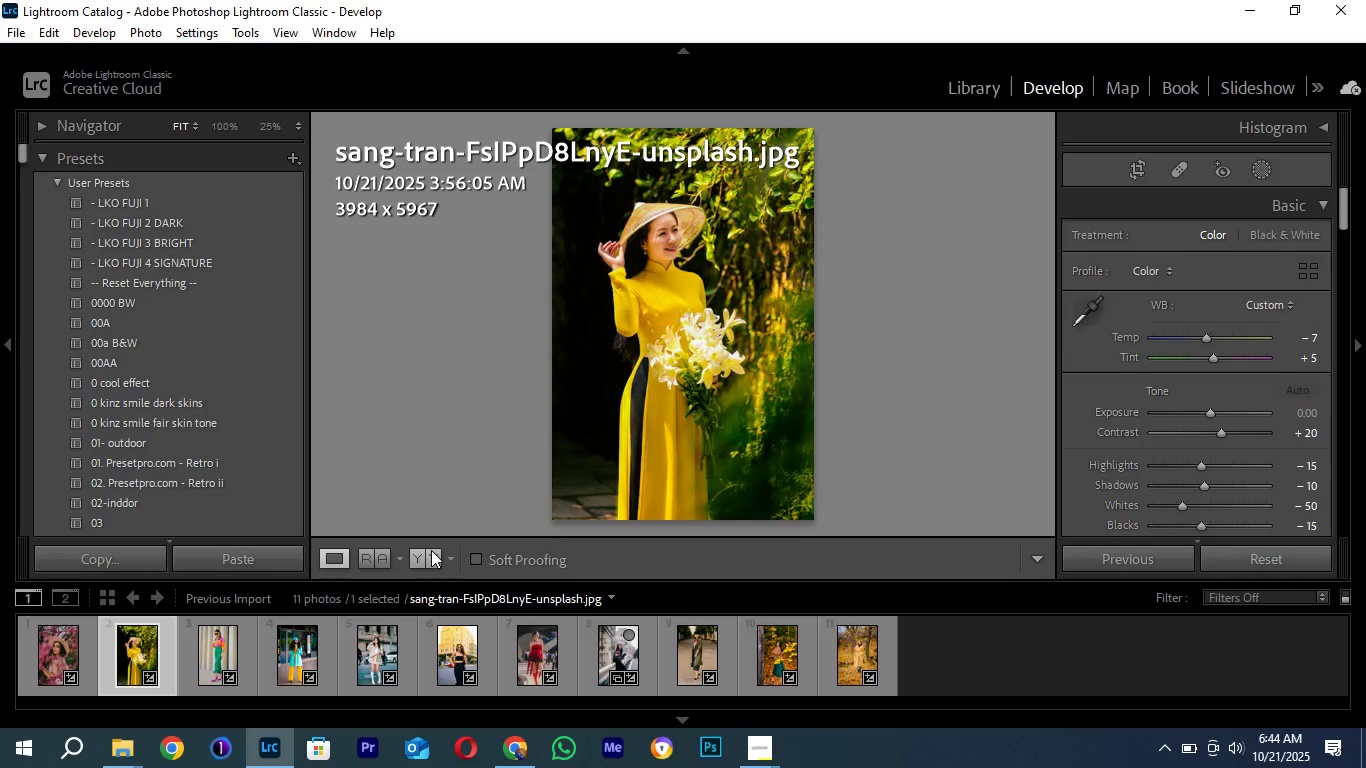 
left_click([431, 550])
 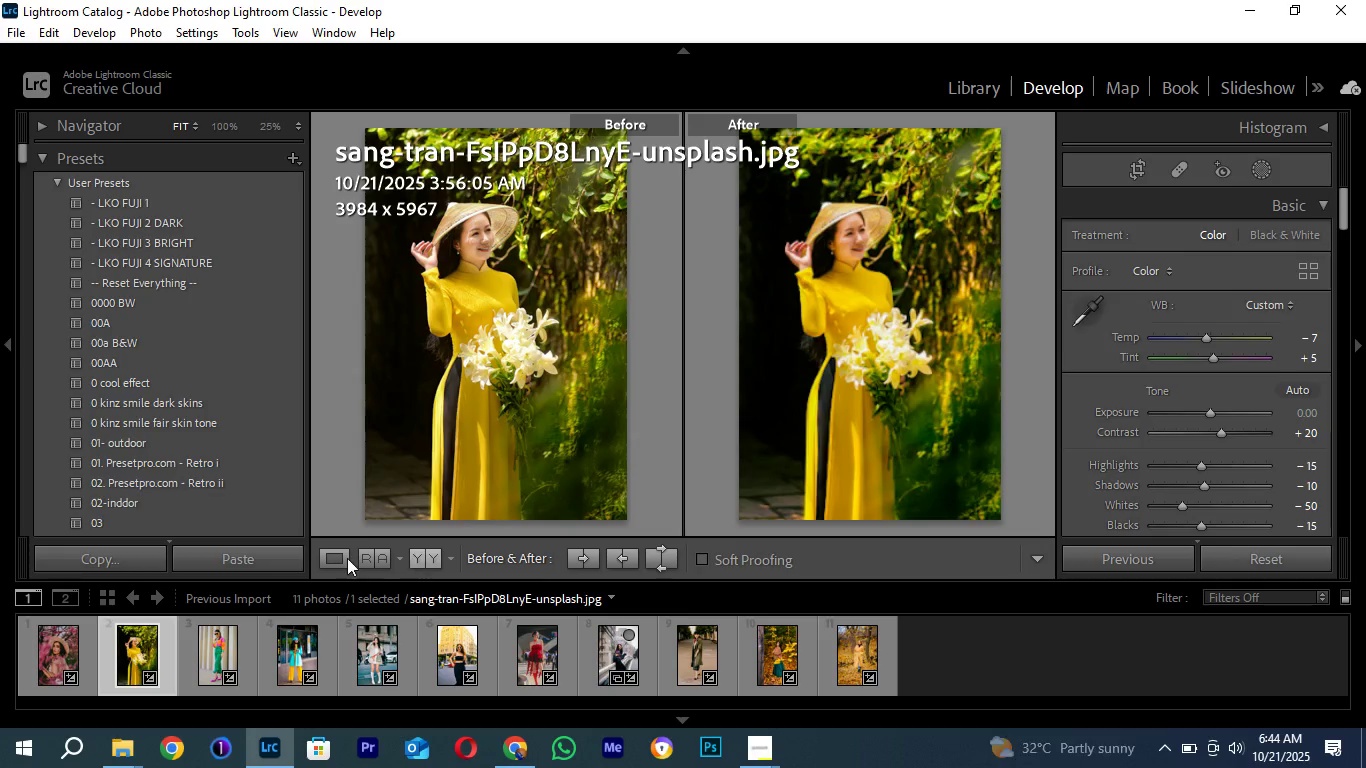 
left_click([347, 558])
 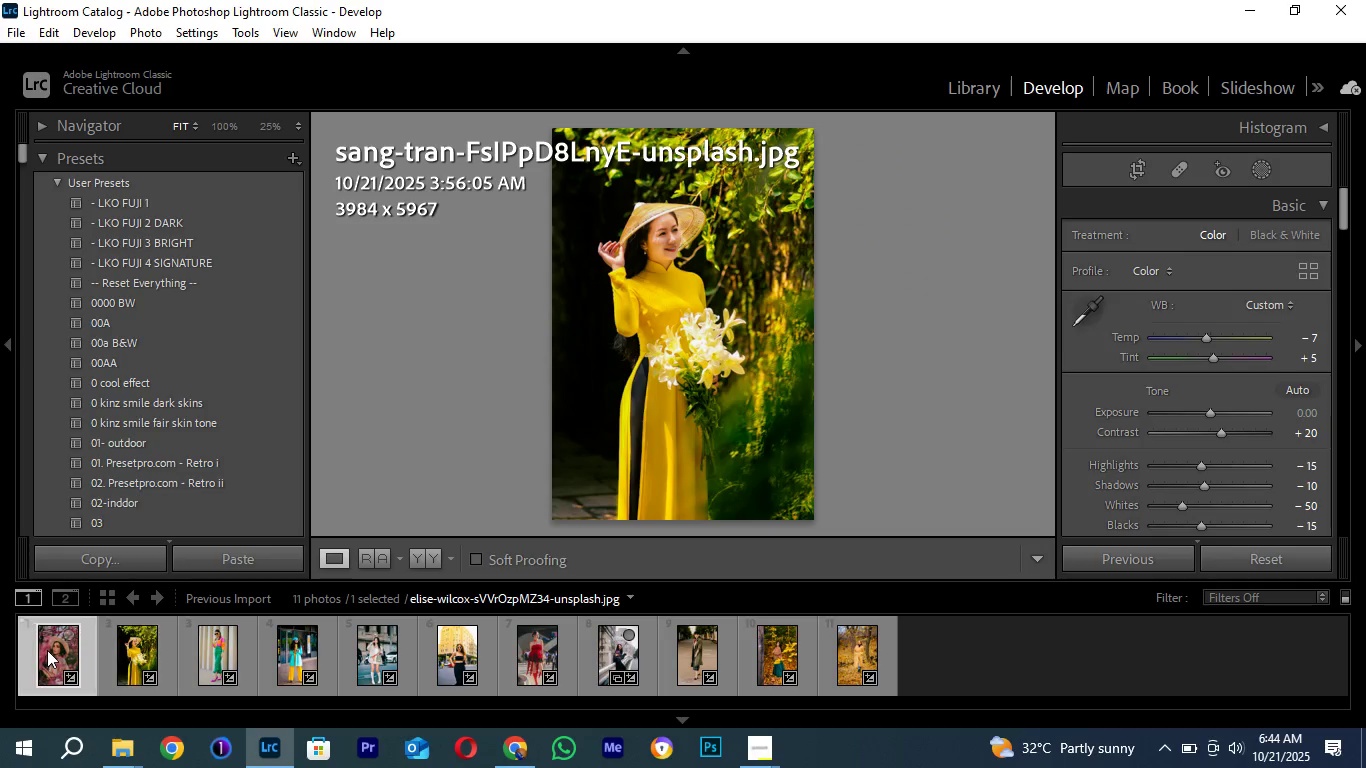 
left_click([47, 650])
 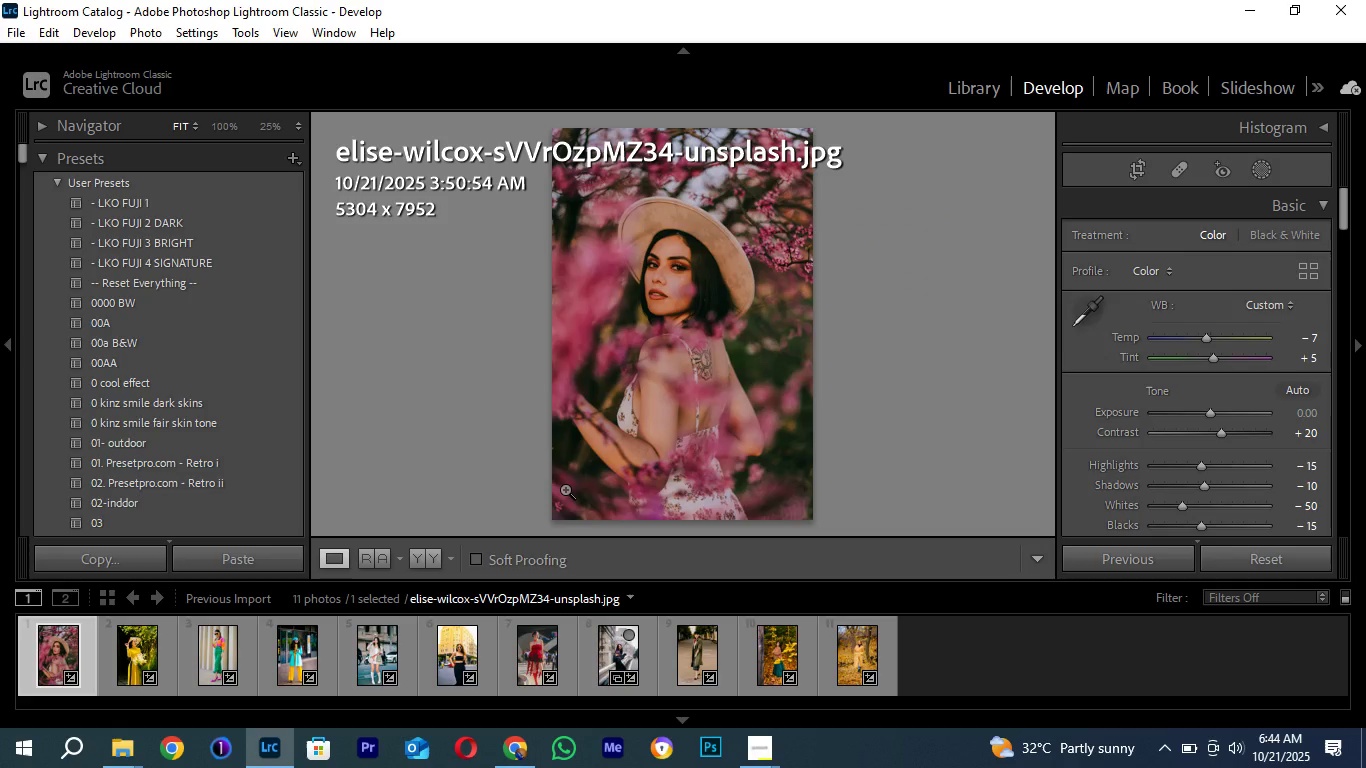 
wait(7.03)
 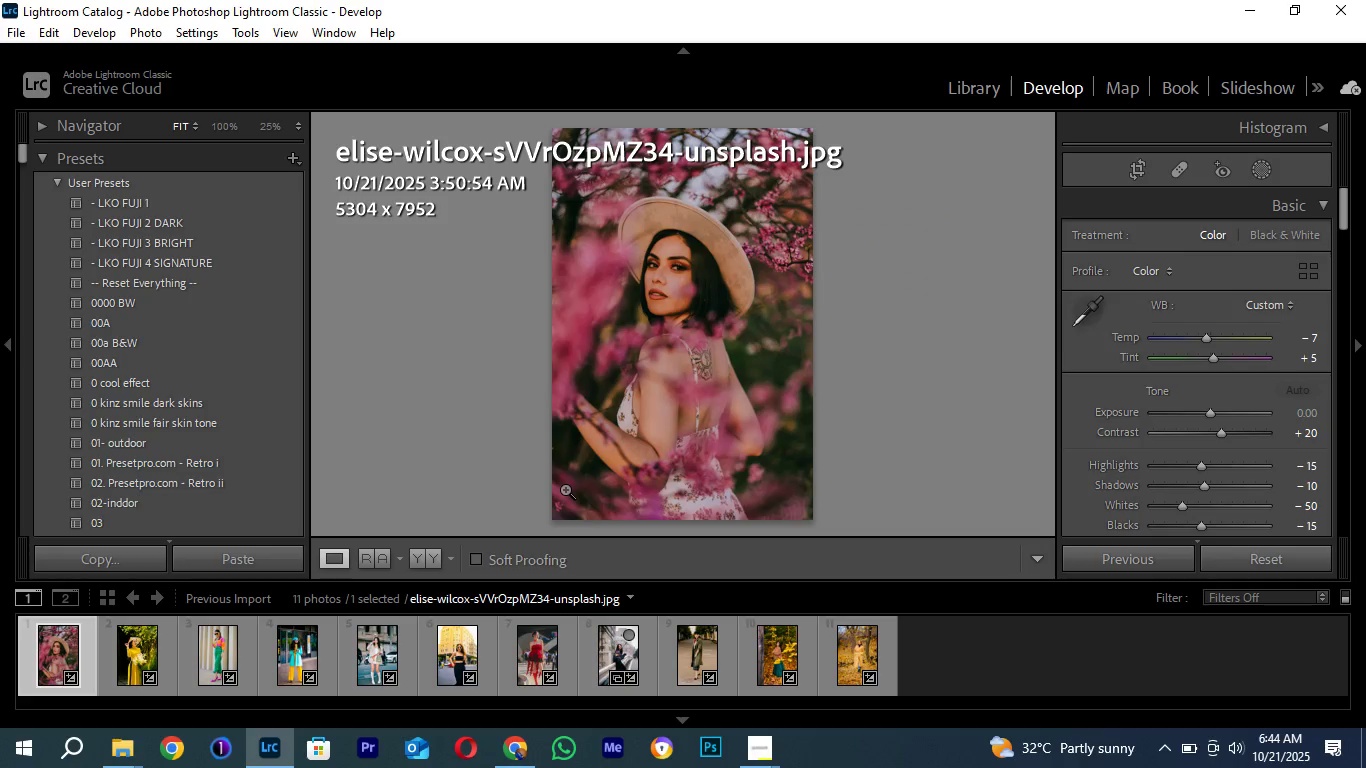 
left_click([699, 249])
 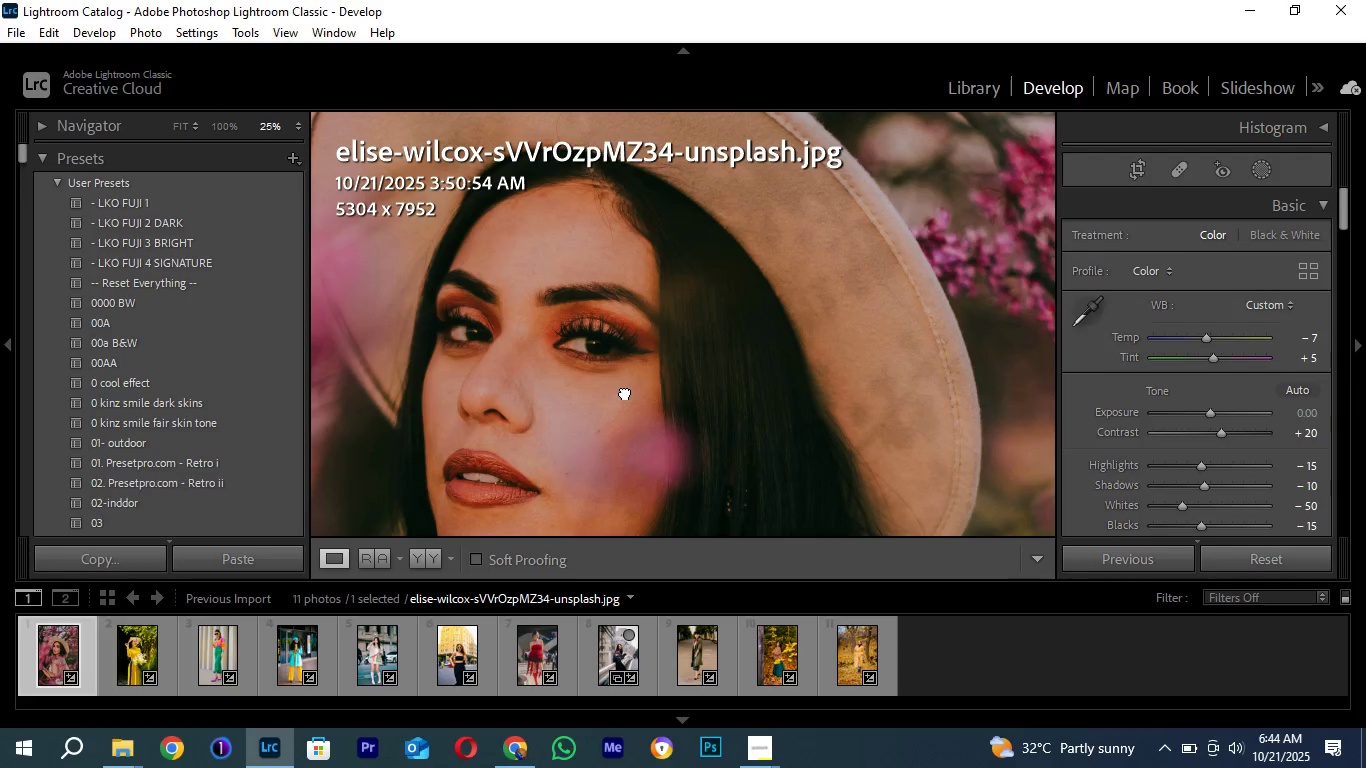 
left_click([625, 392])
 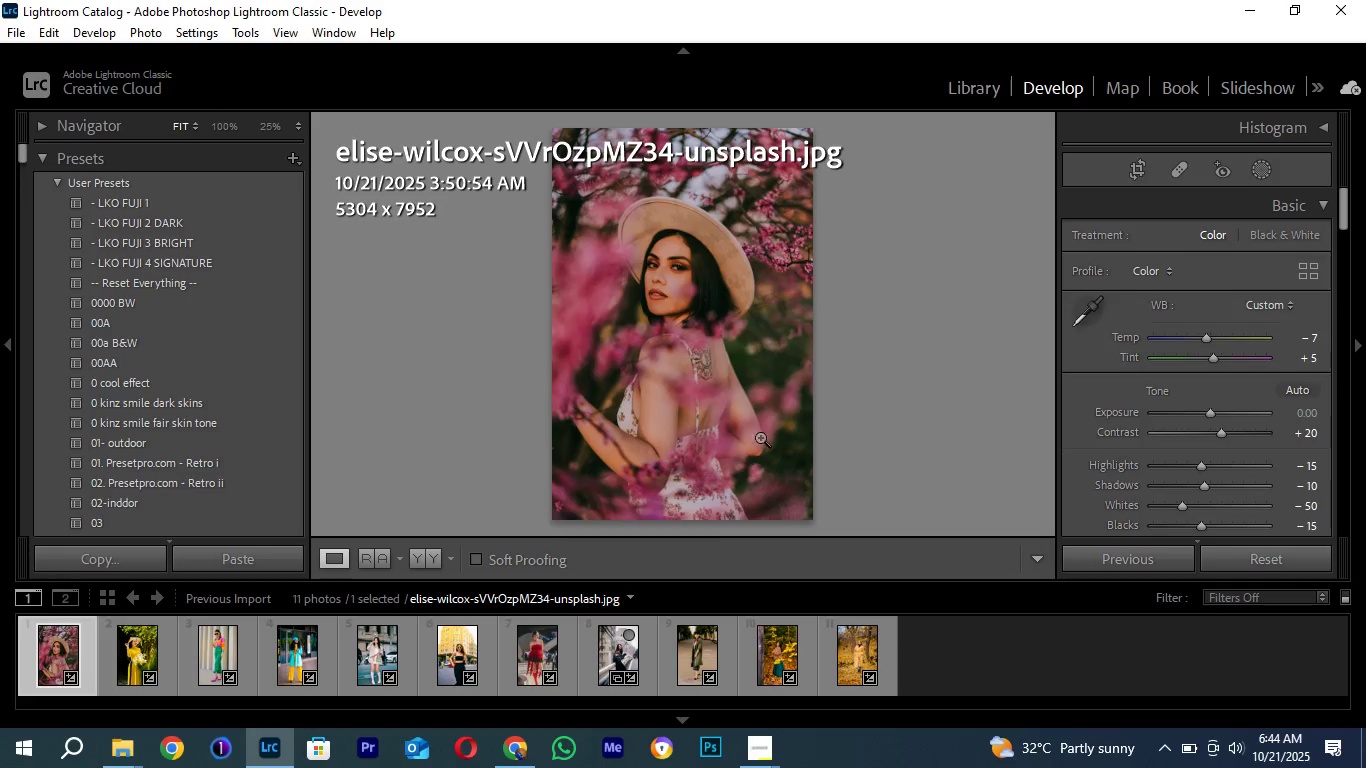 
wait(5.46)
 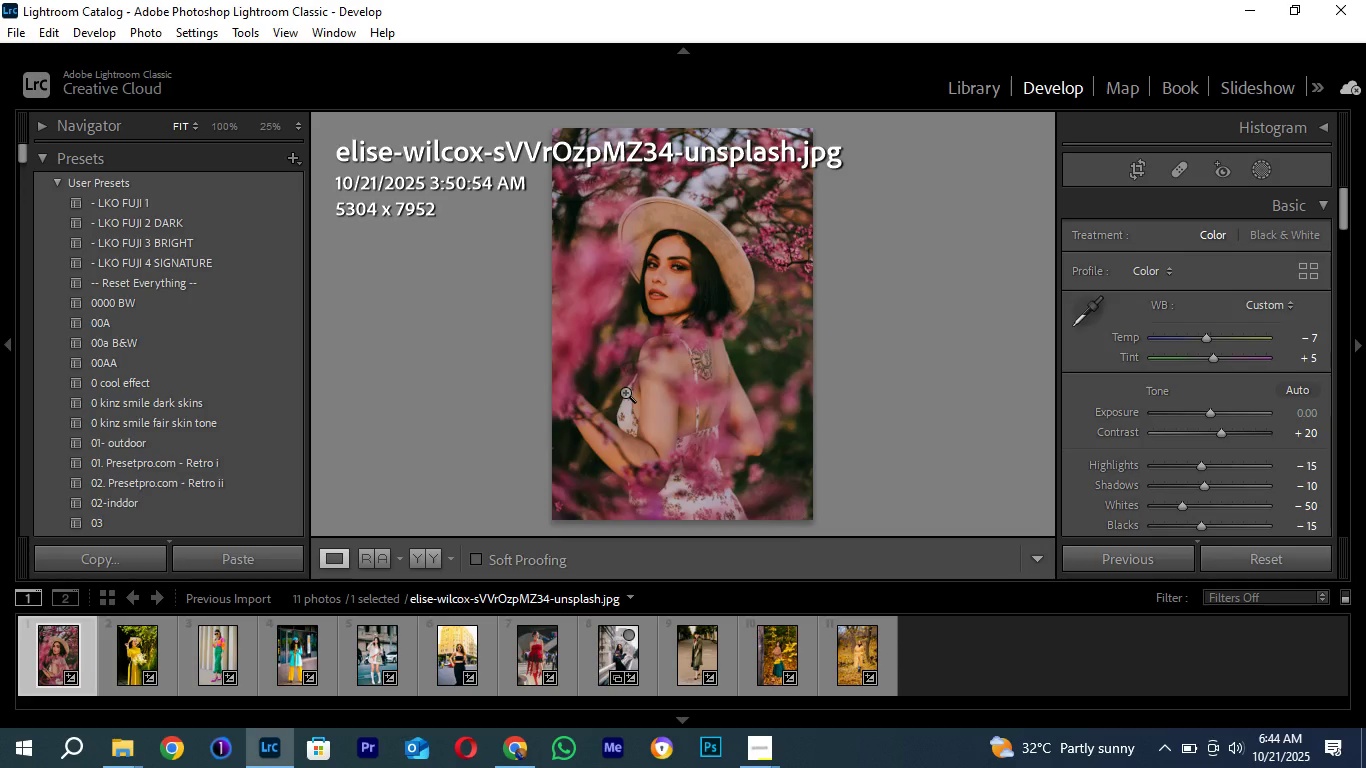 
left_click([679, 653])
 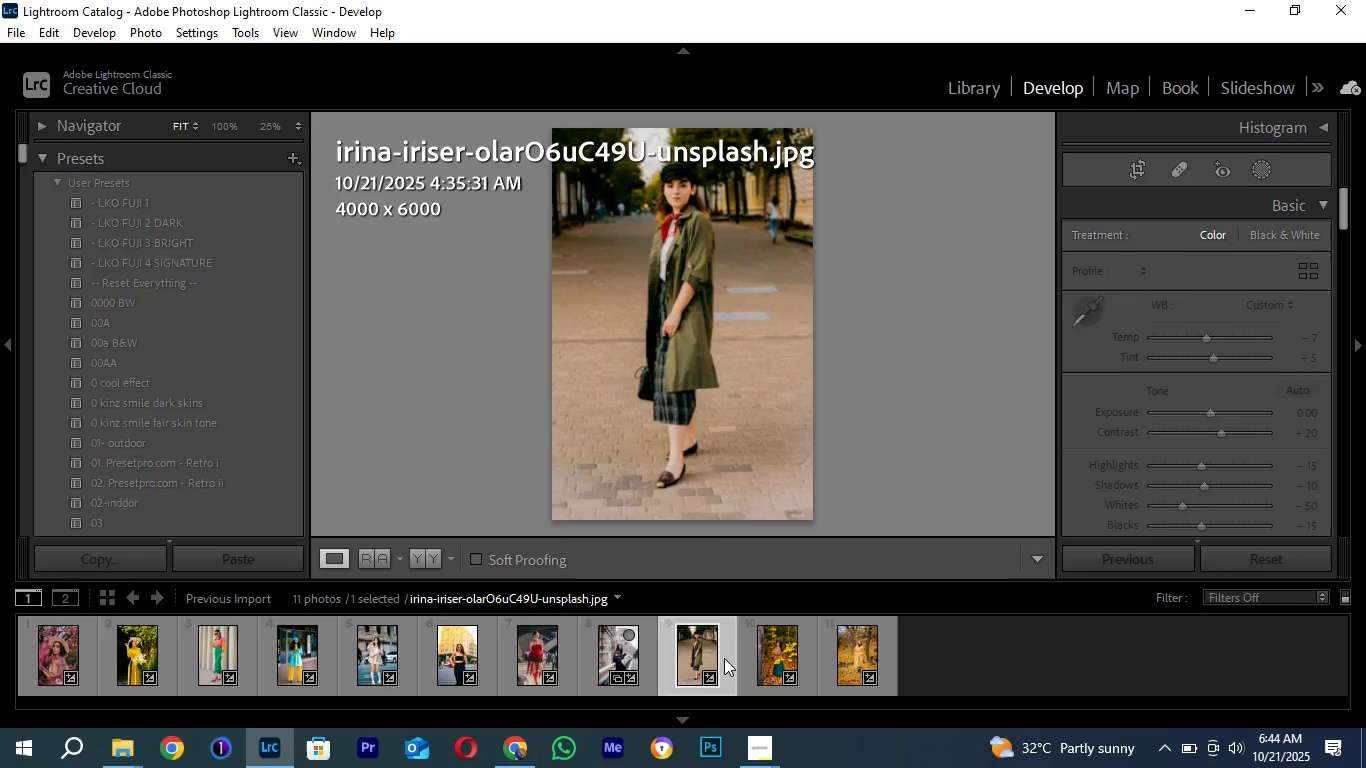 
left_click([724, 658])
 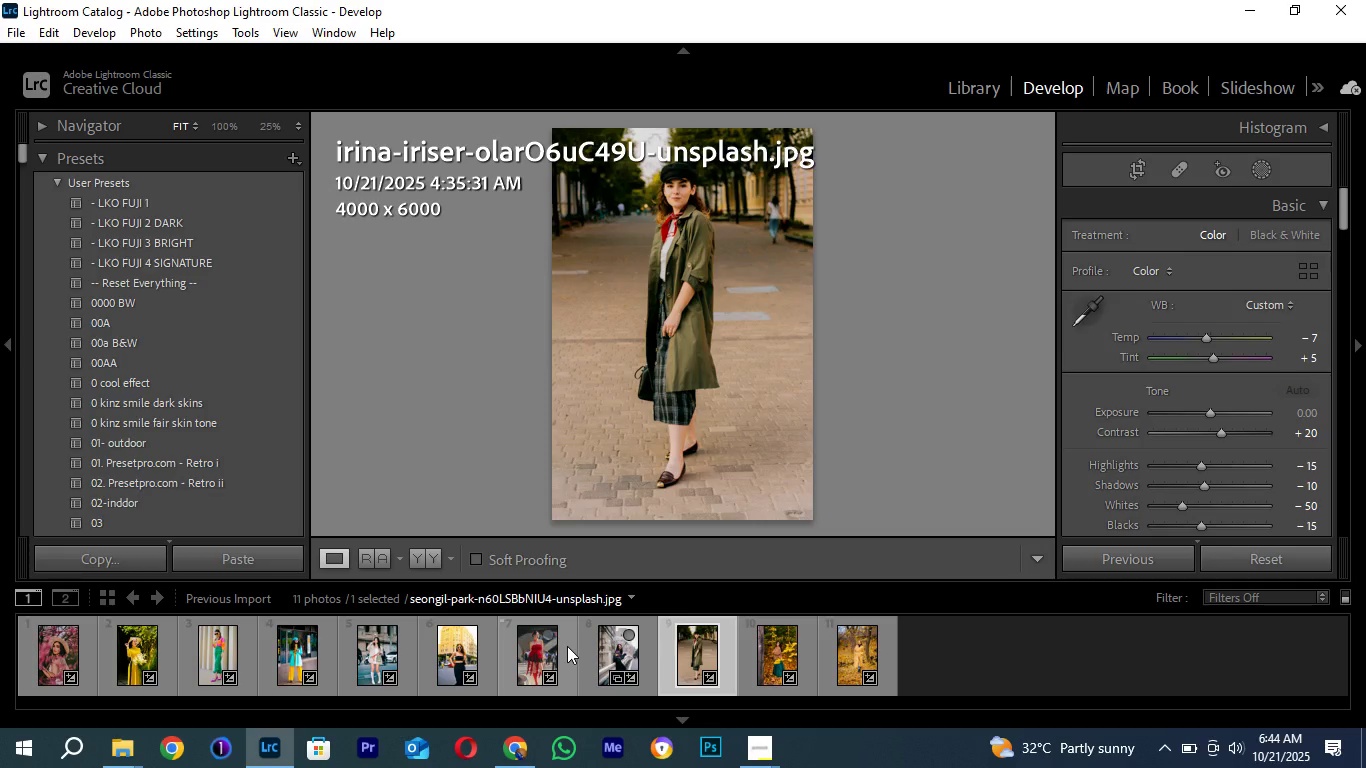 
left_click([567, 646])
 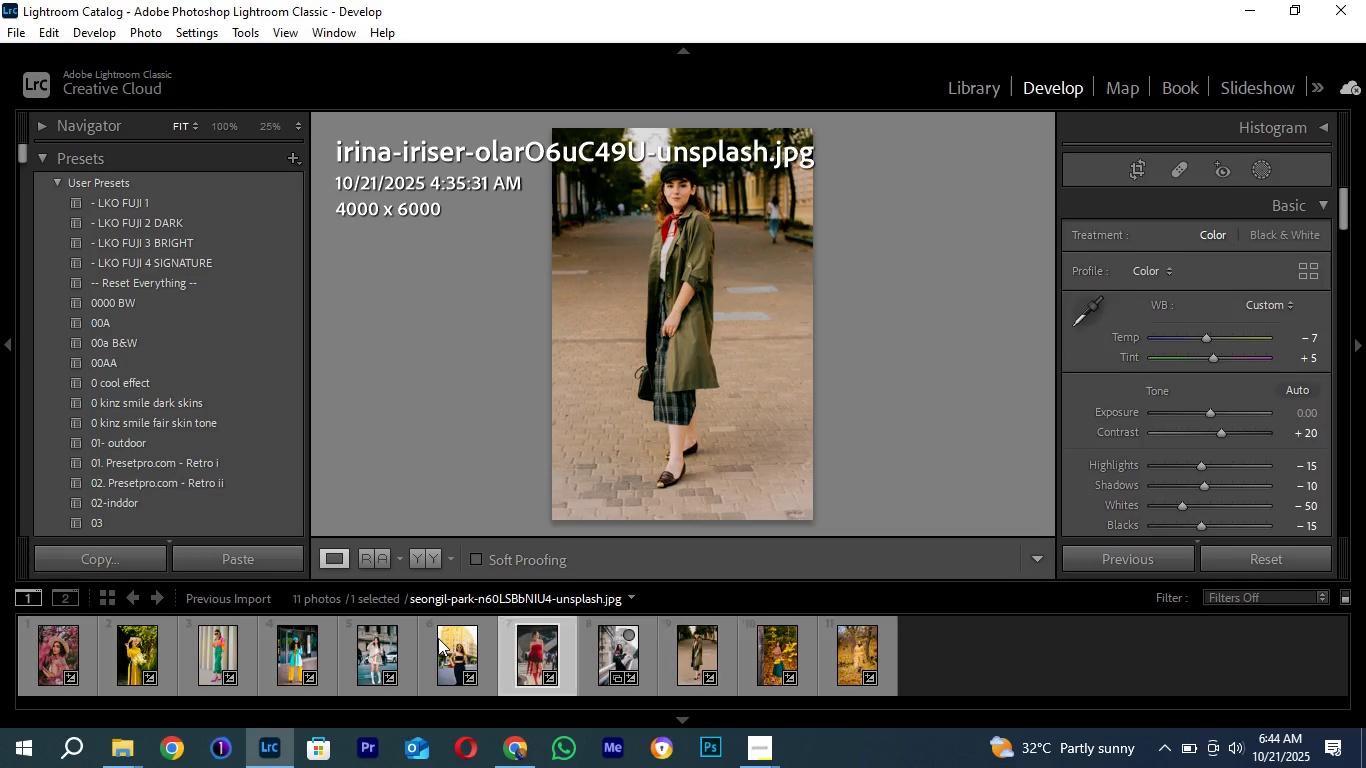 
left_click([438, 638])
 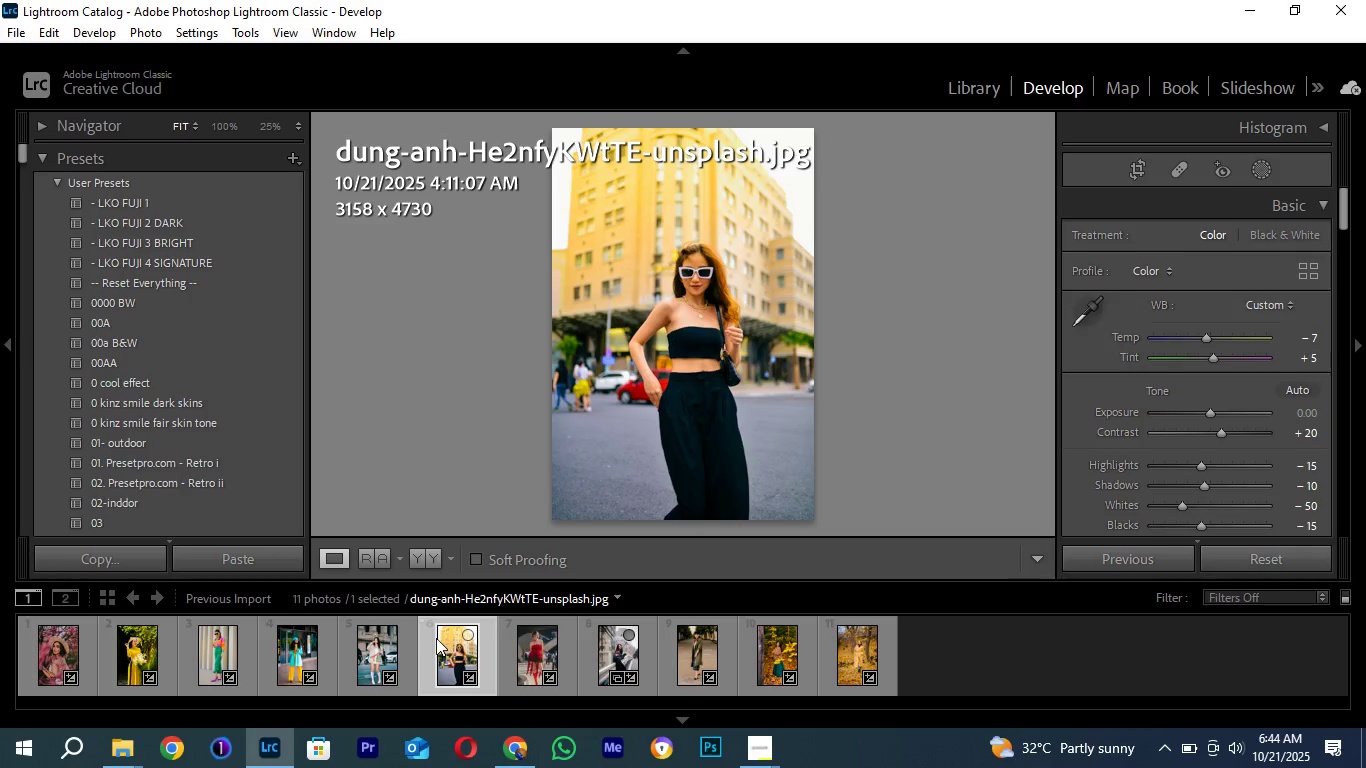 
left_click([372, 649])
 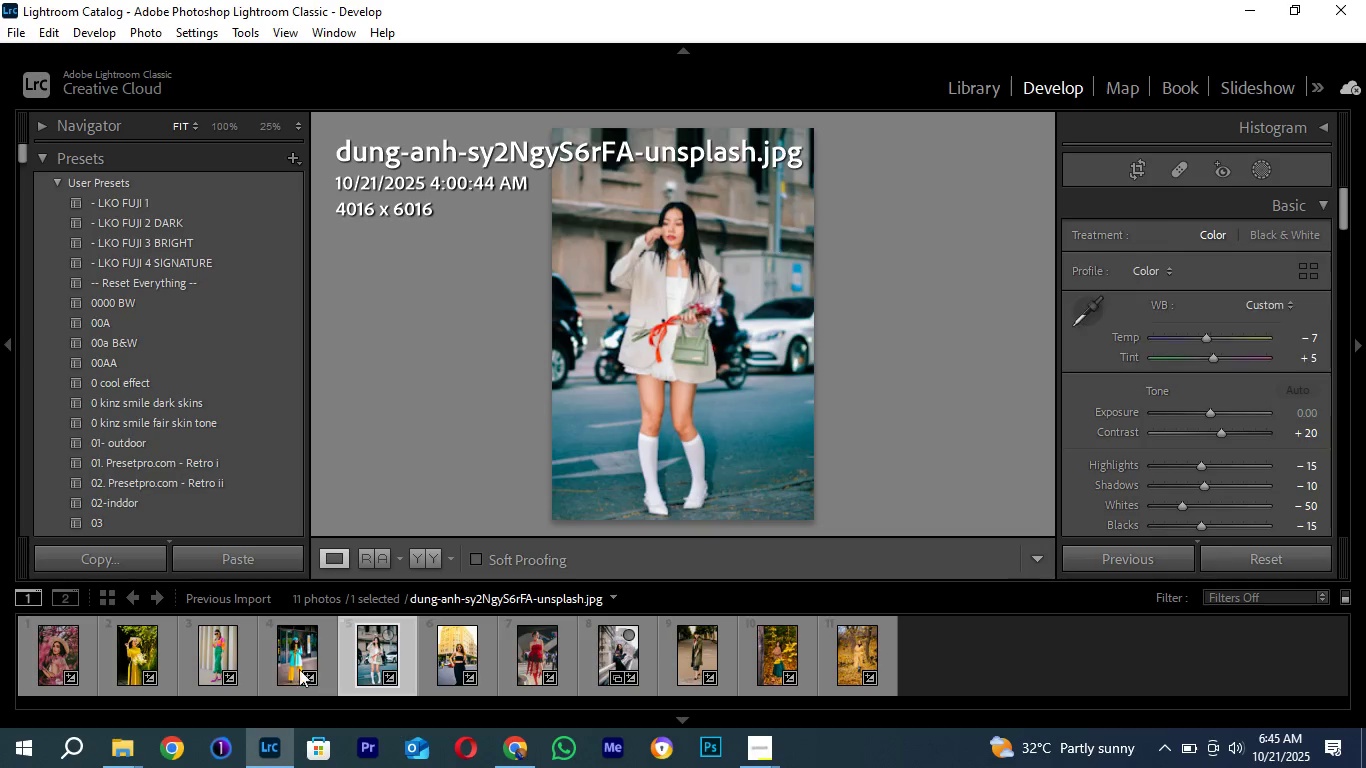 
left_click([276, 663])
 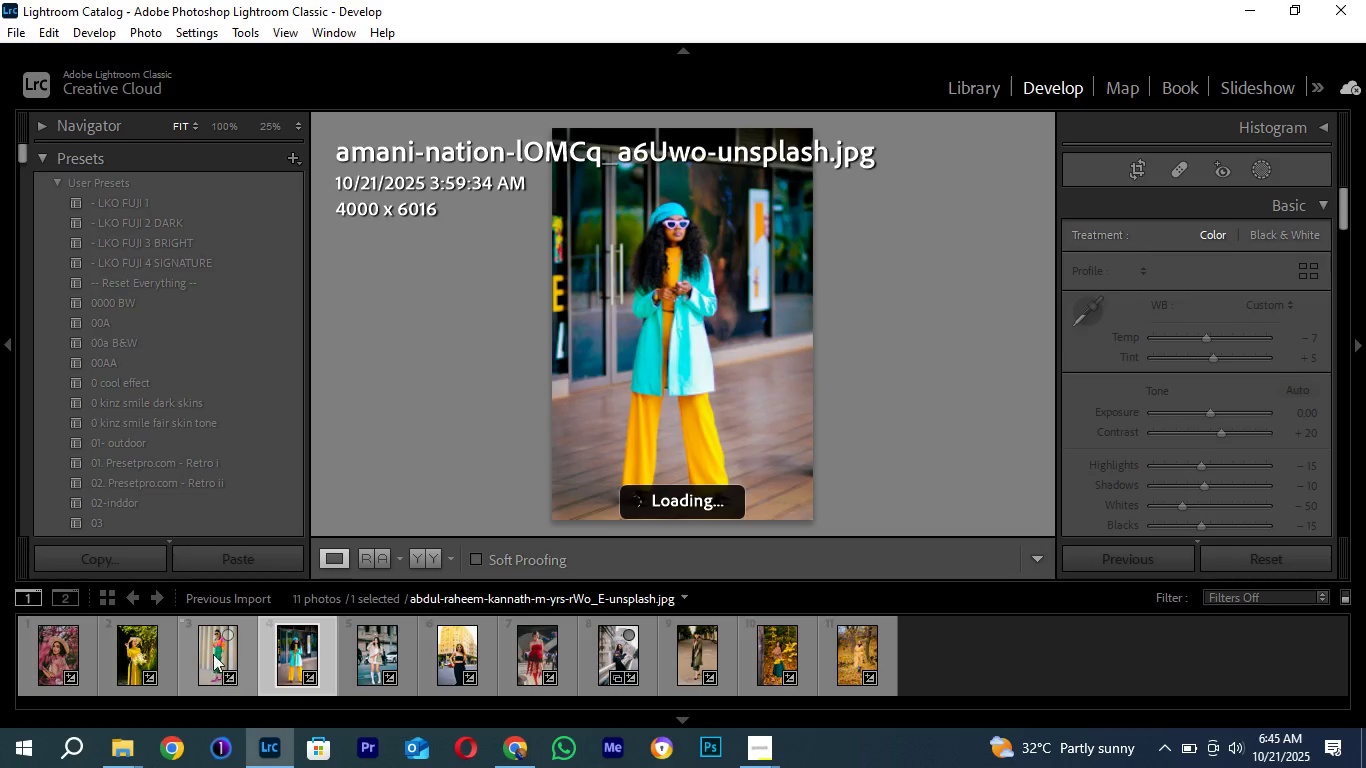 
left_click([210, 651])
 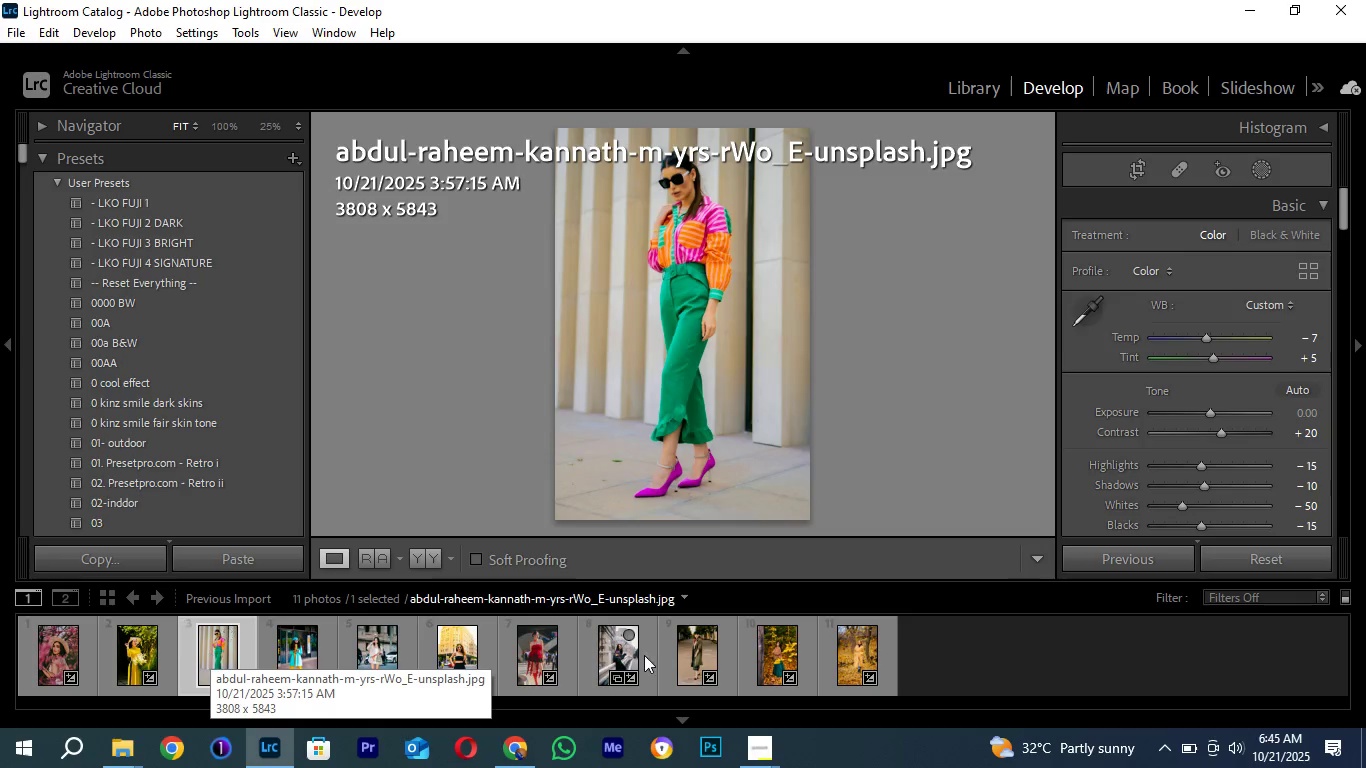 
wait(5.75)
 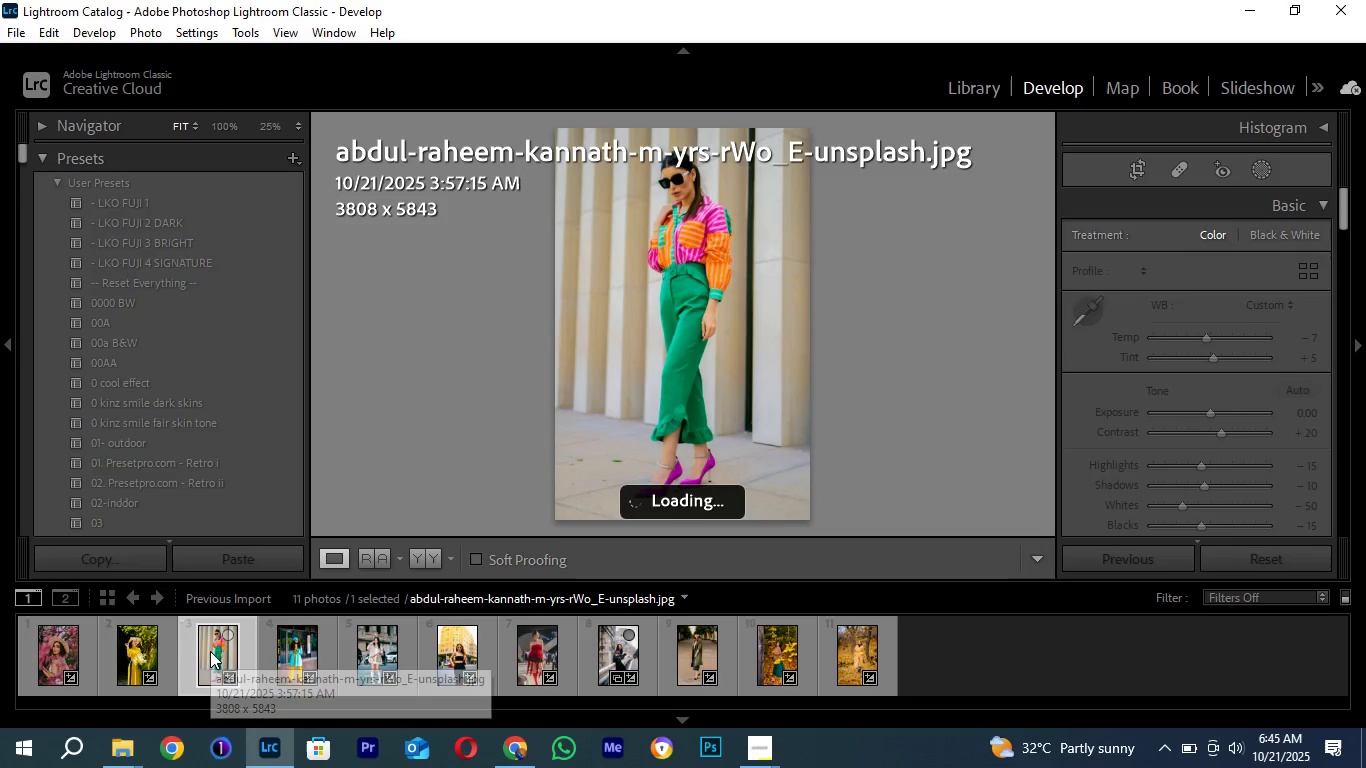 
left_click([608, 654])
 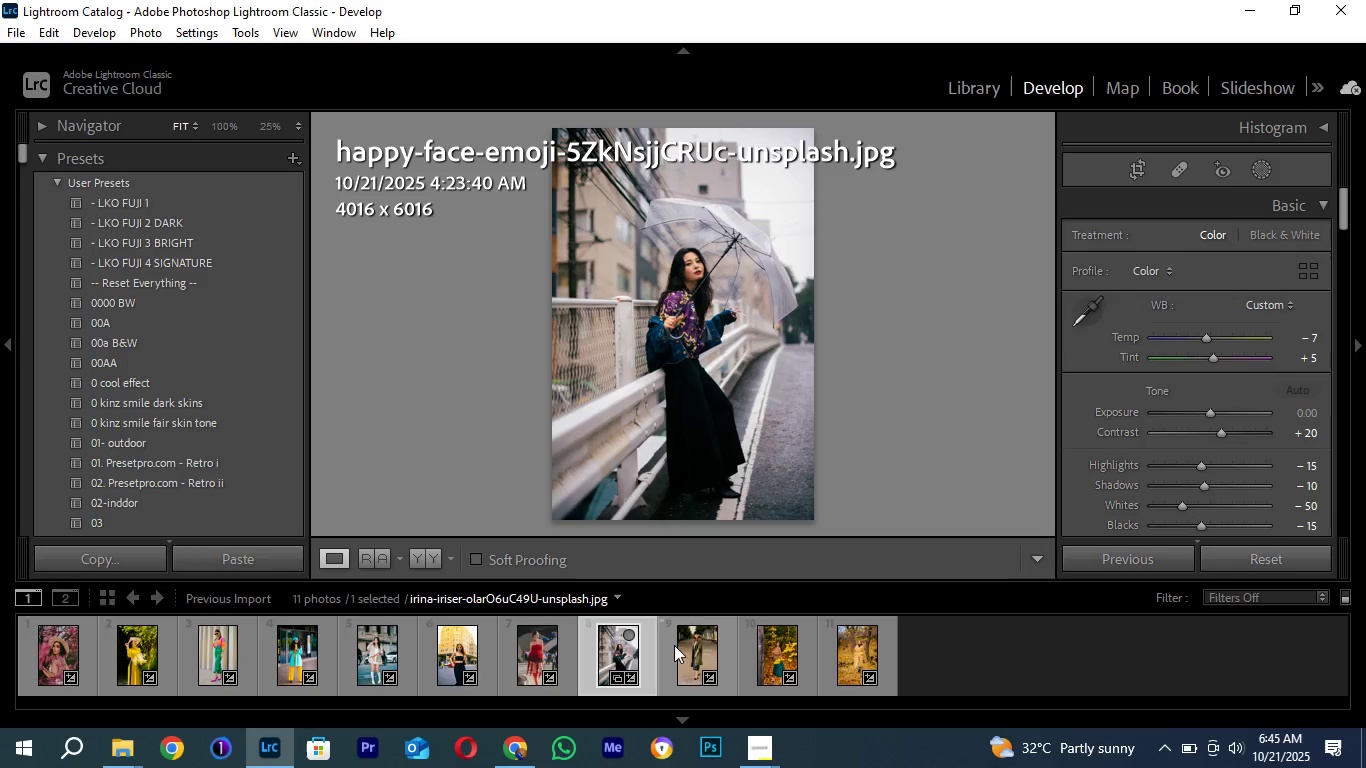 
left_click([674, 645])
 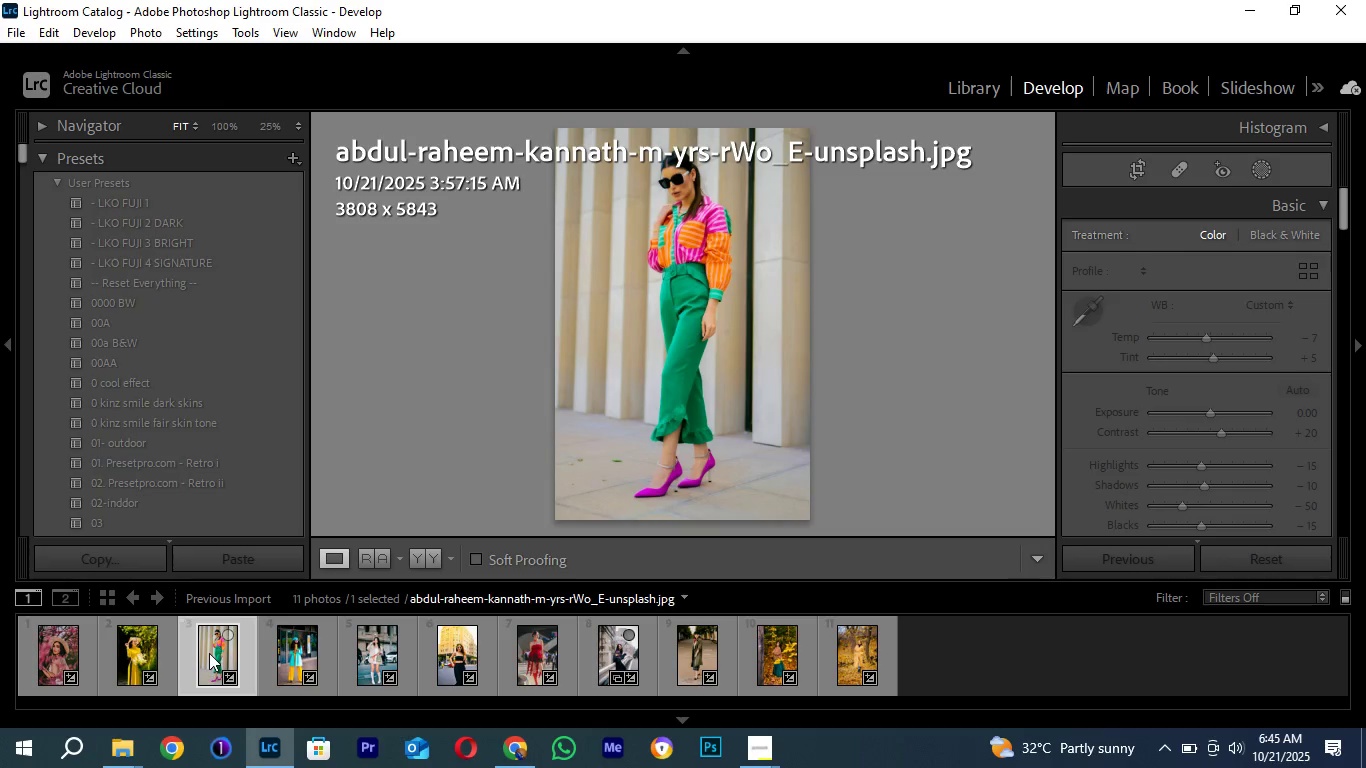 
key(Delete)
 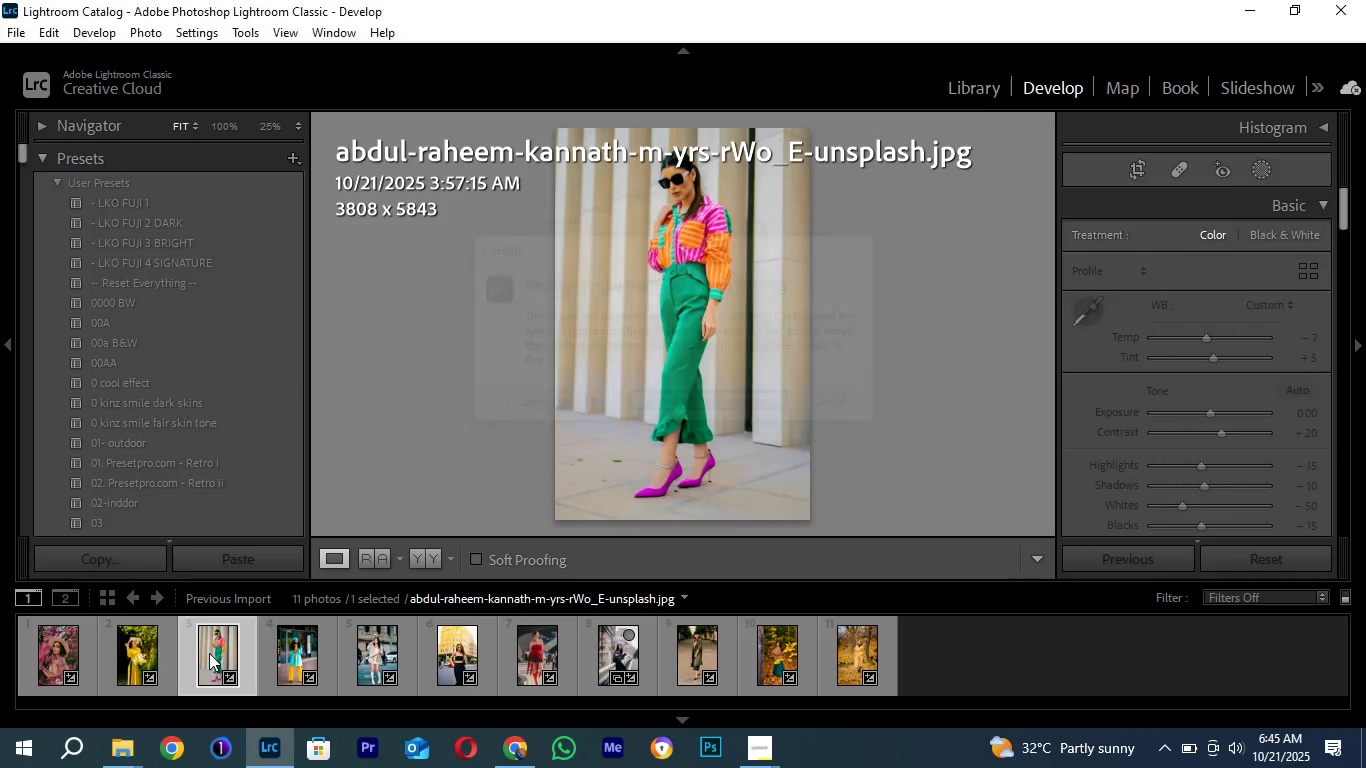 
key(Enter)
 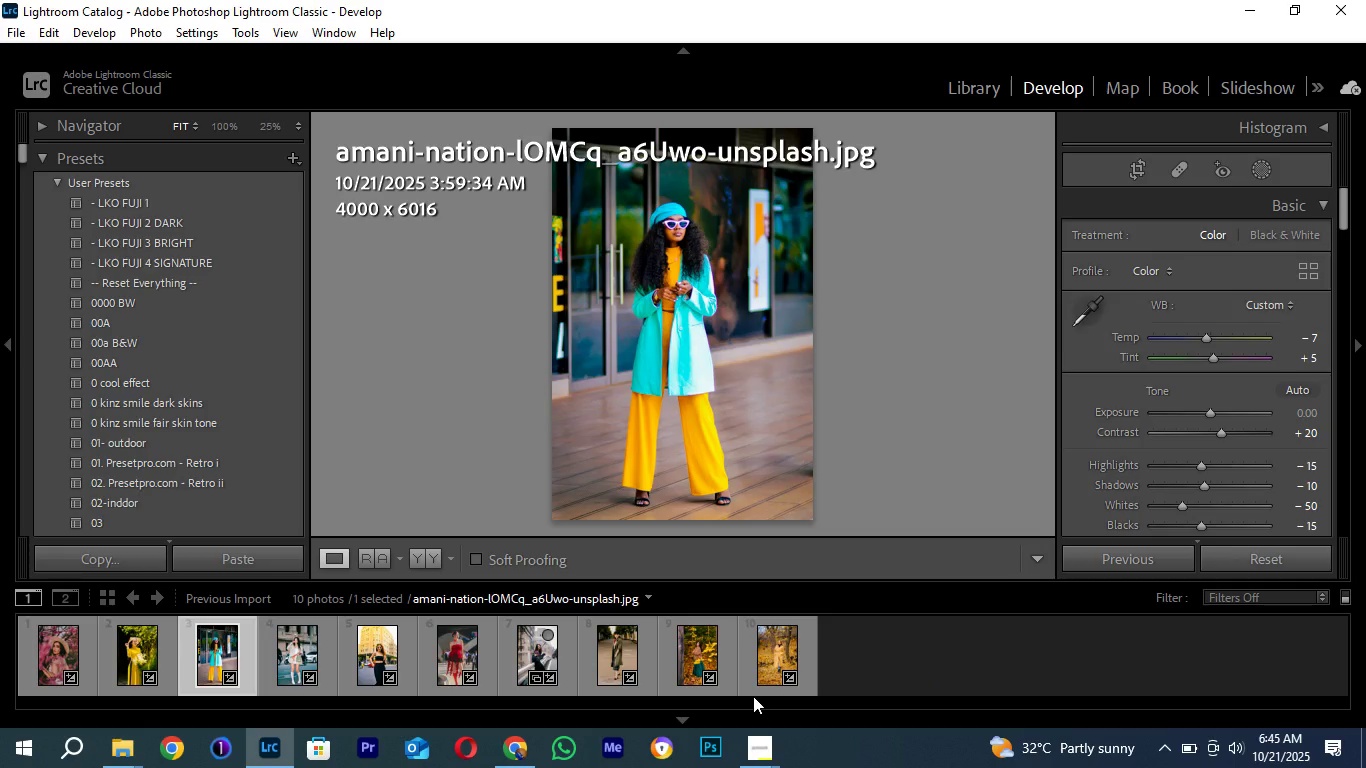 
wait(30.27)
 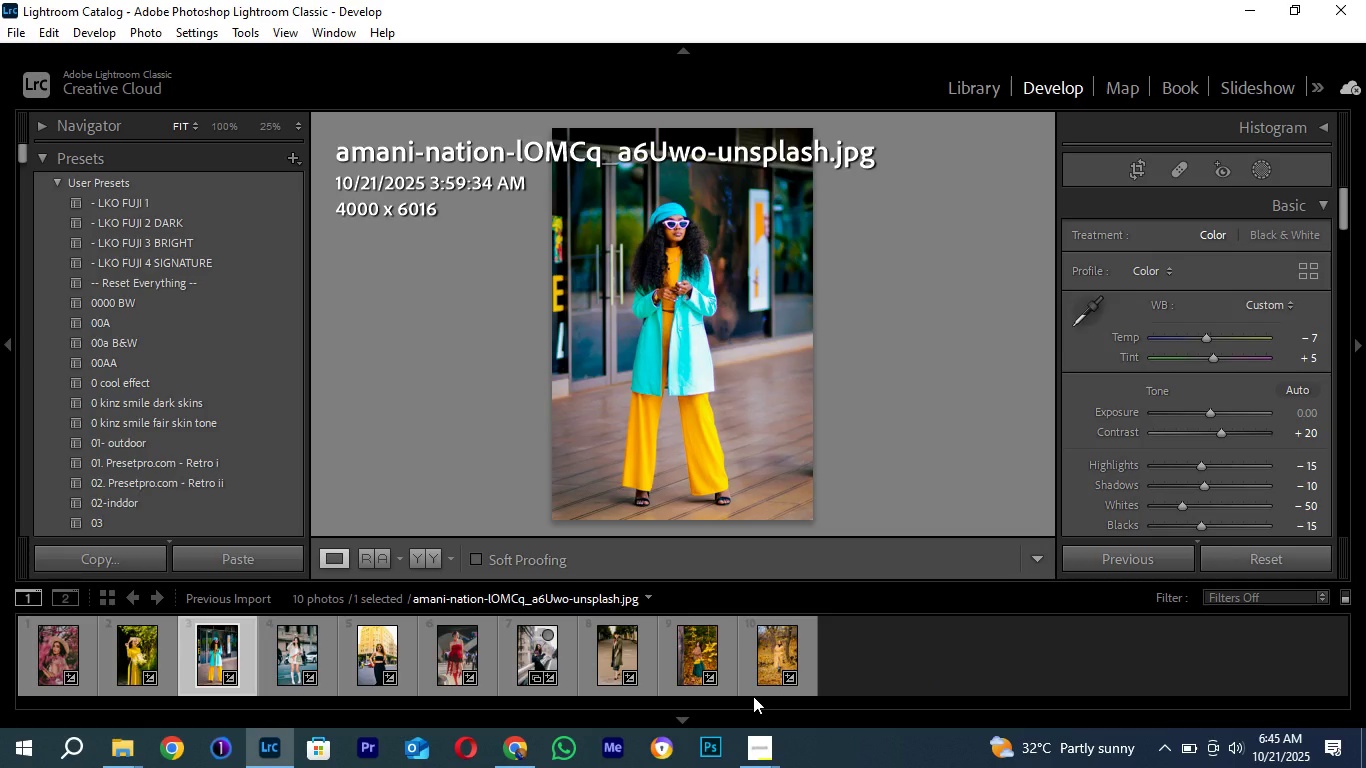 
mouse_move([530, 750])
 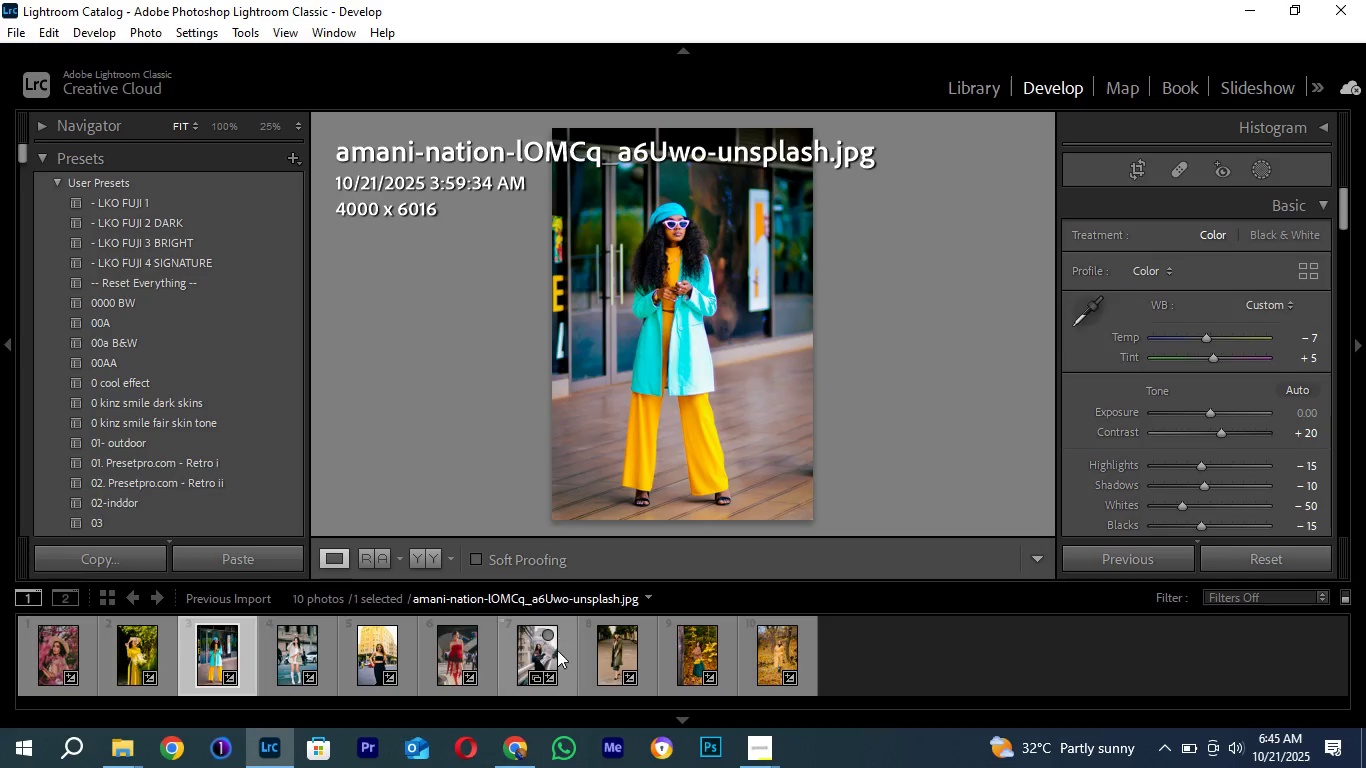 
mouse_move([514, 734])
 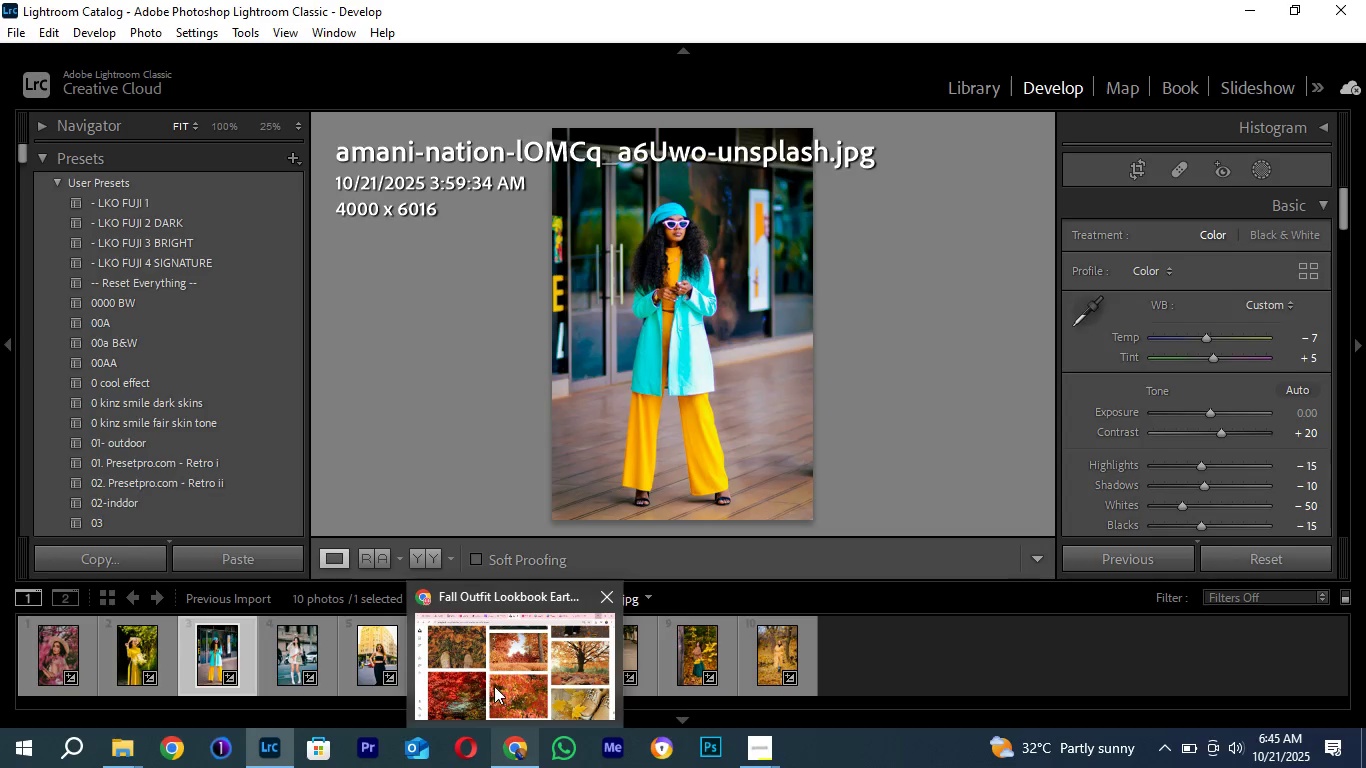 
mouse_move([497, 665])
 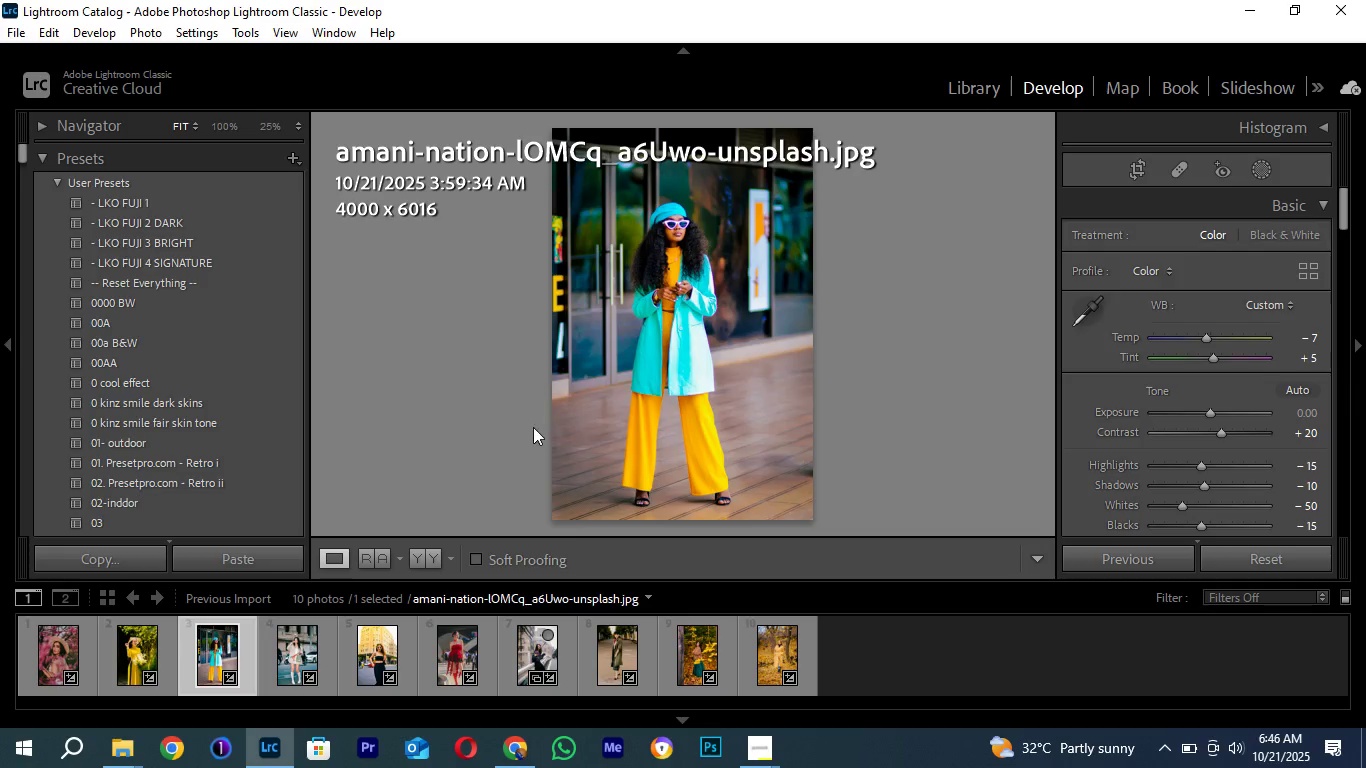 
wait(6.91)
 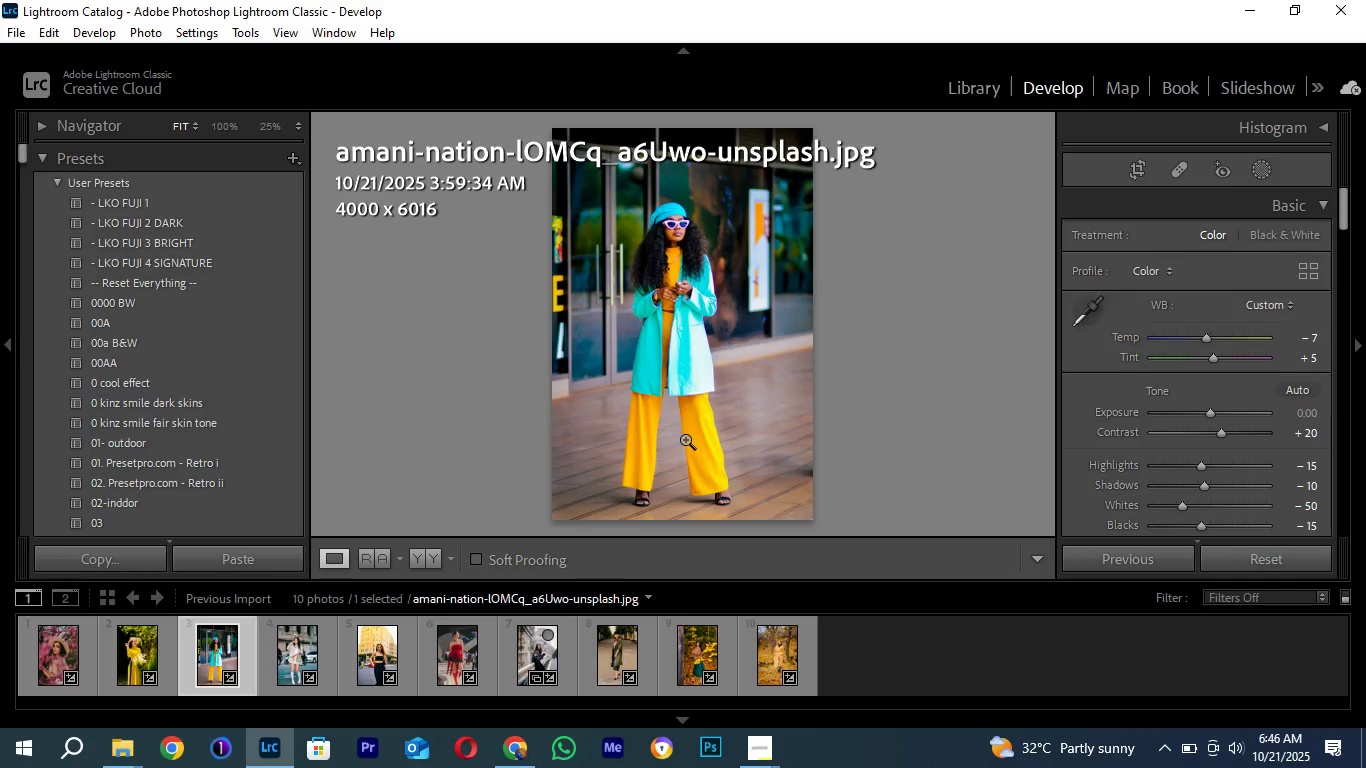 
left_click([690, 658])
 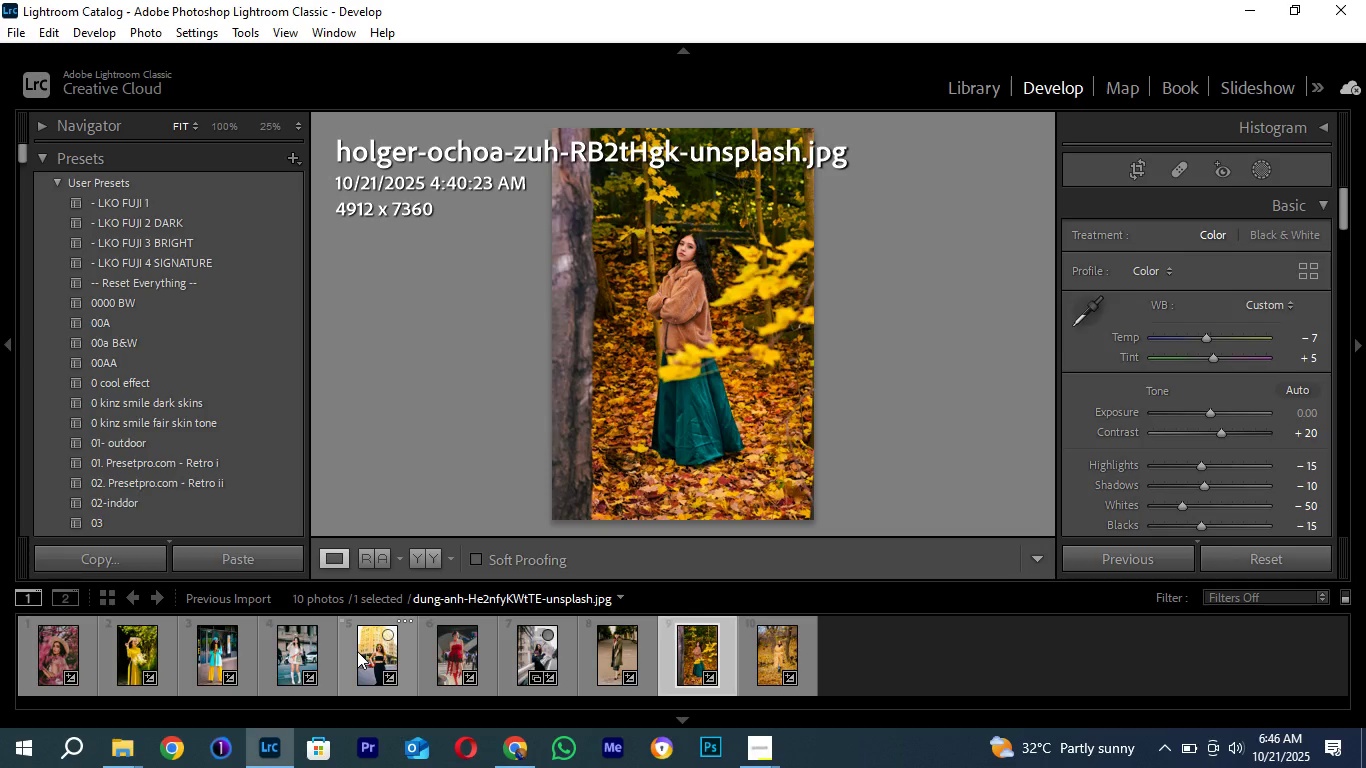 
wait(9.65)
 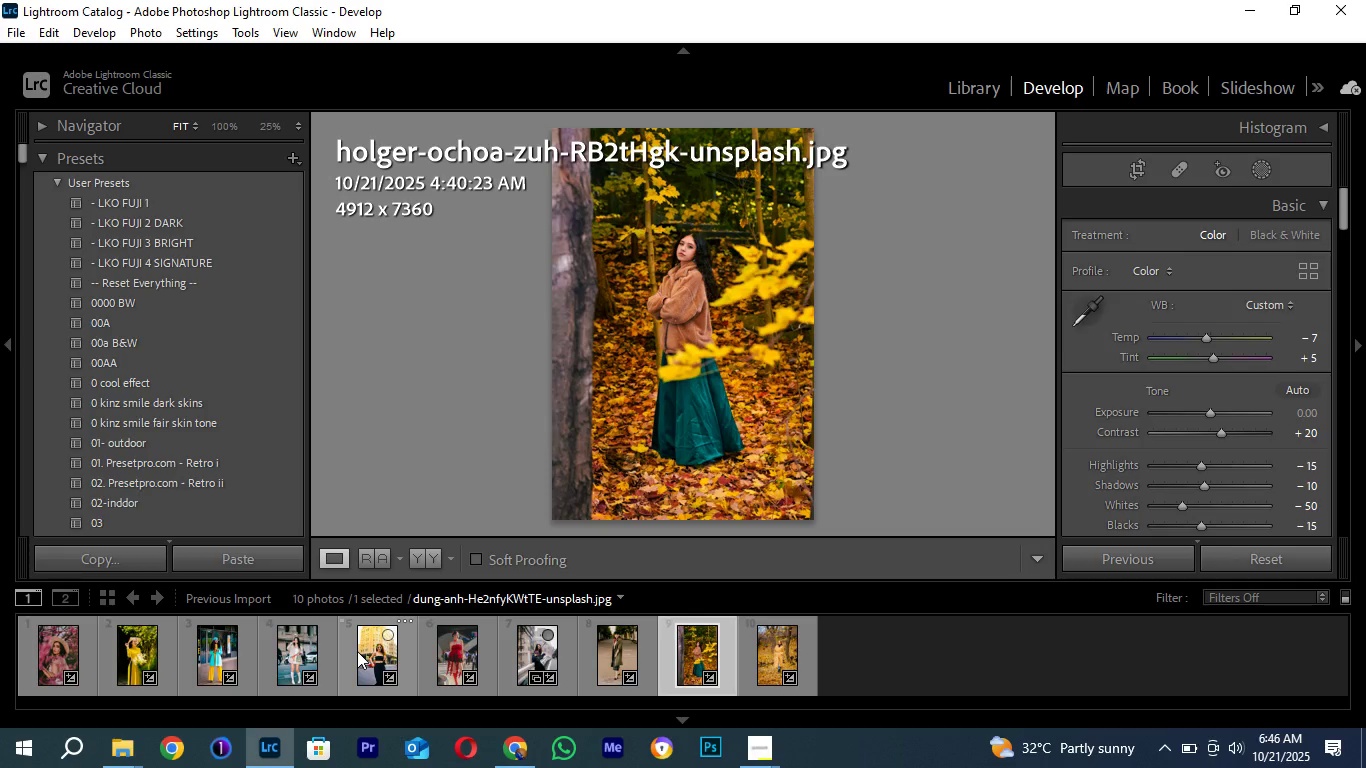 
mouse_move([450, 681])
 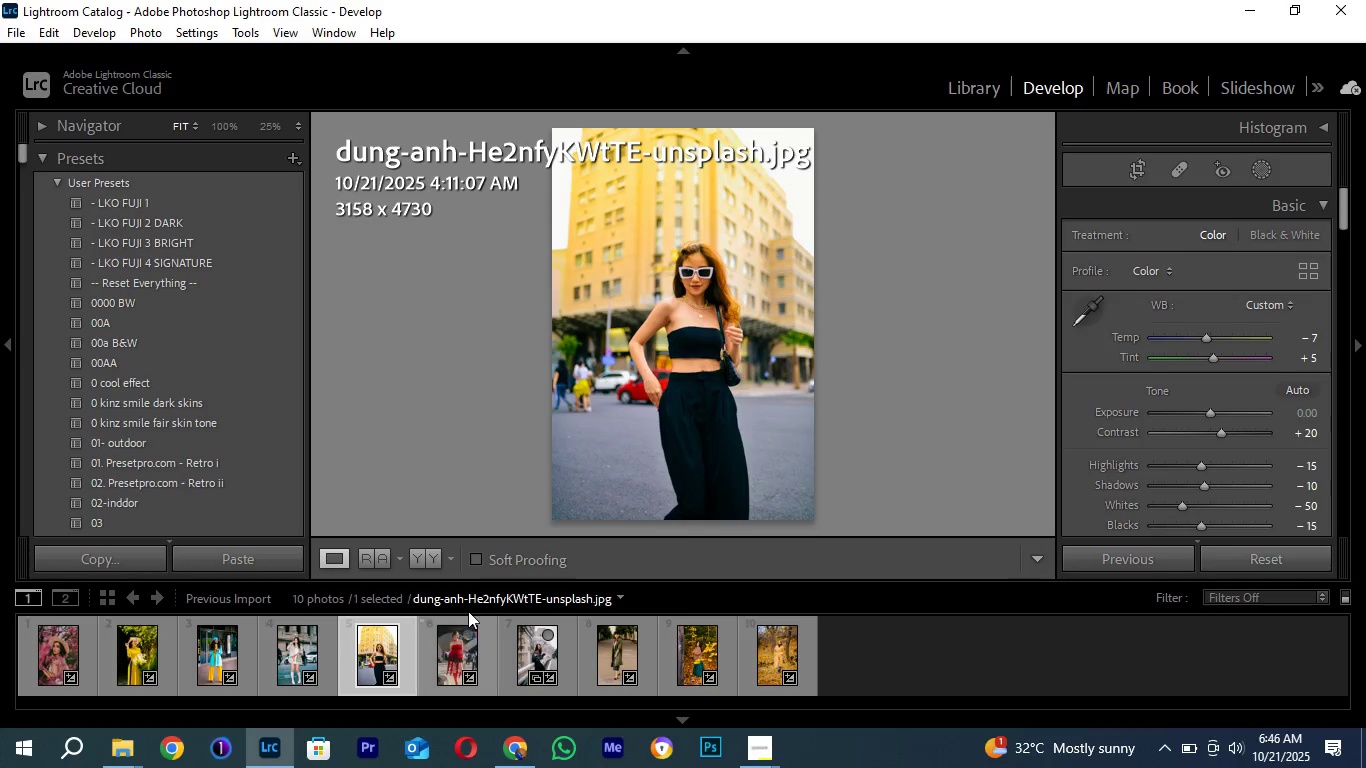 
wait(5.87)
 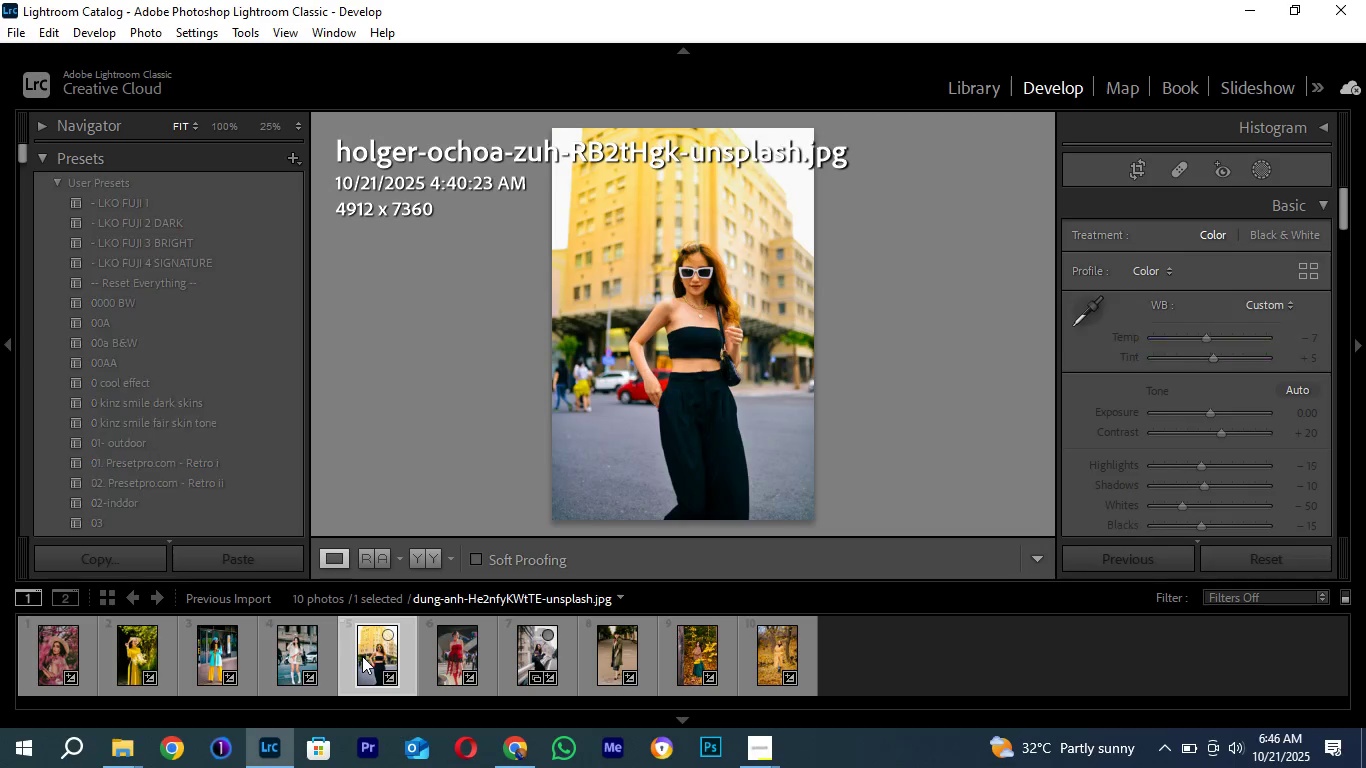 
left_click([440, 663])
 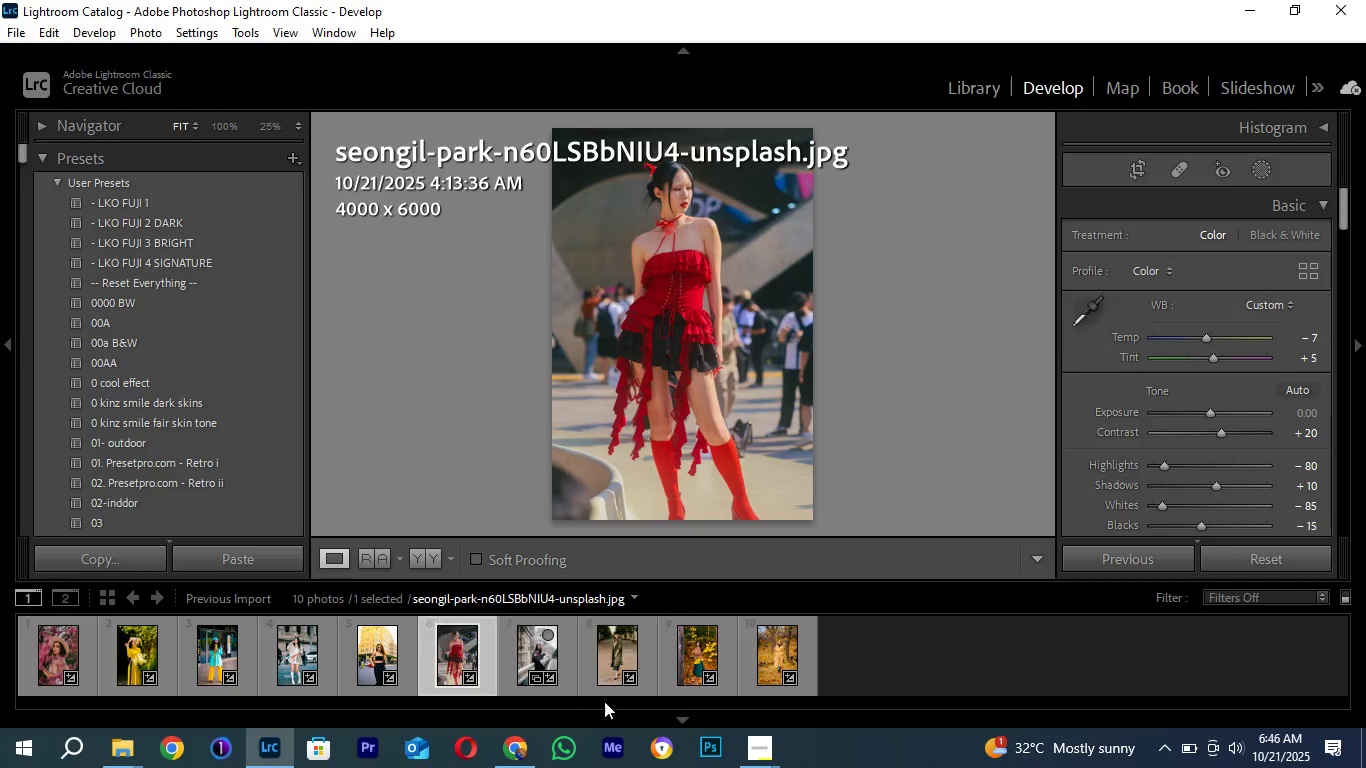 
wait(6.05)
 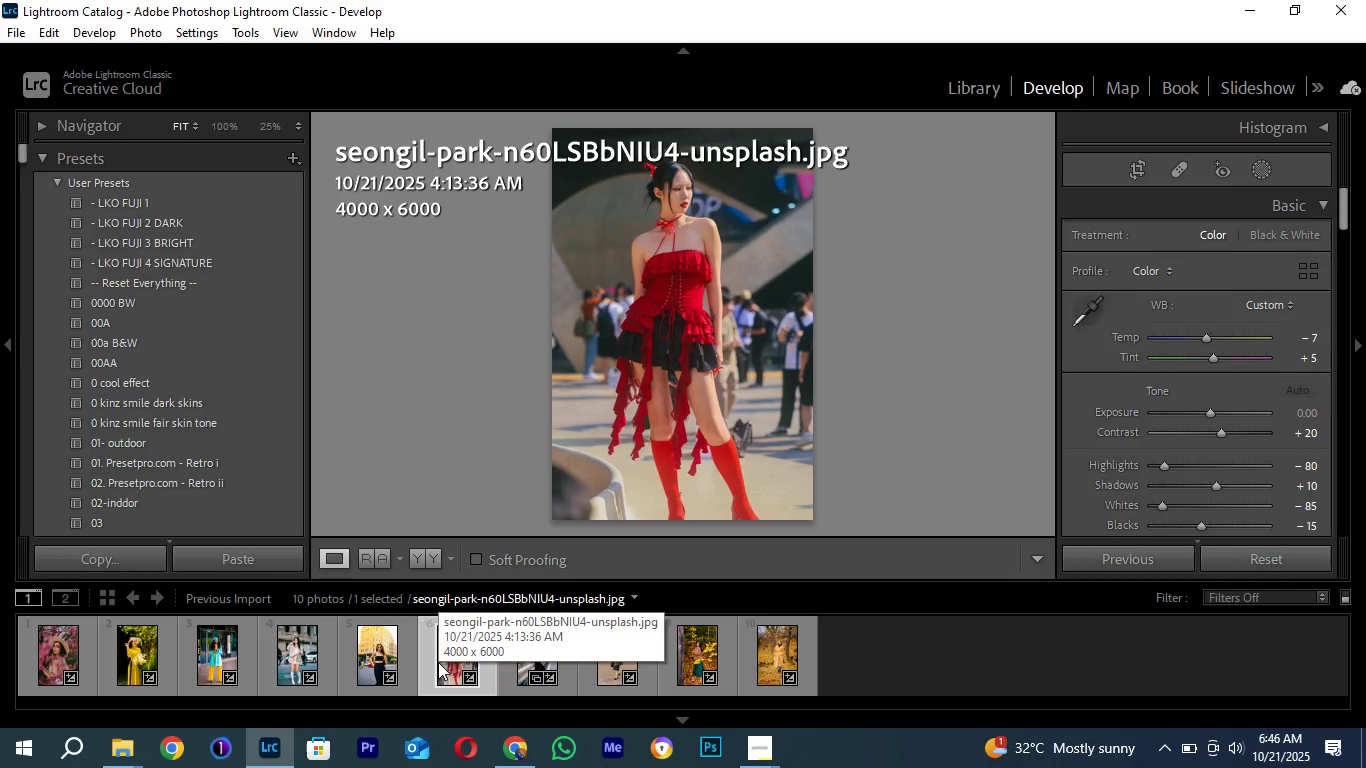 
left_click([509, 645])
 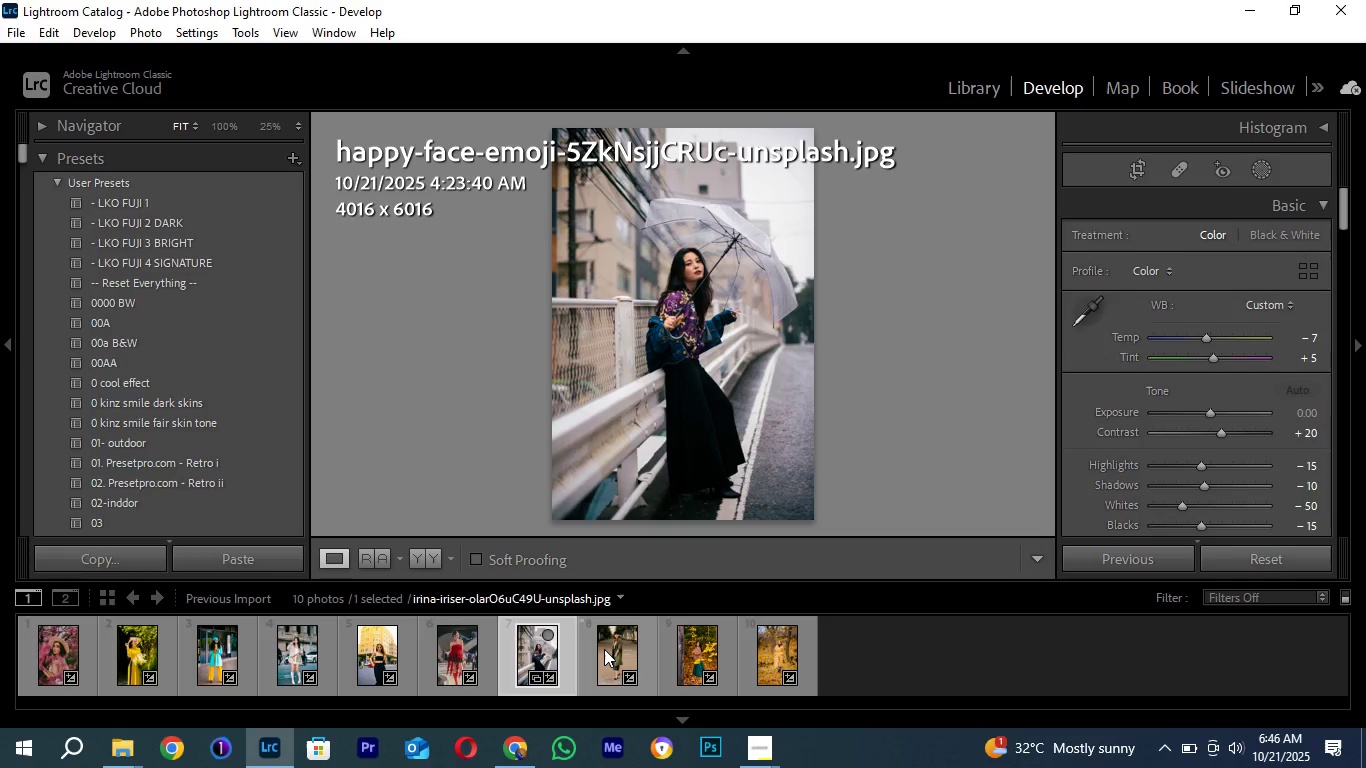 
left_click([604, 649])
 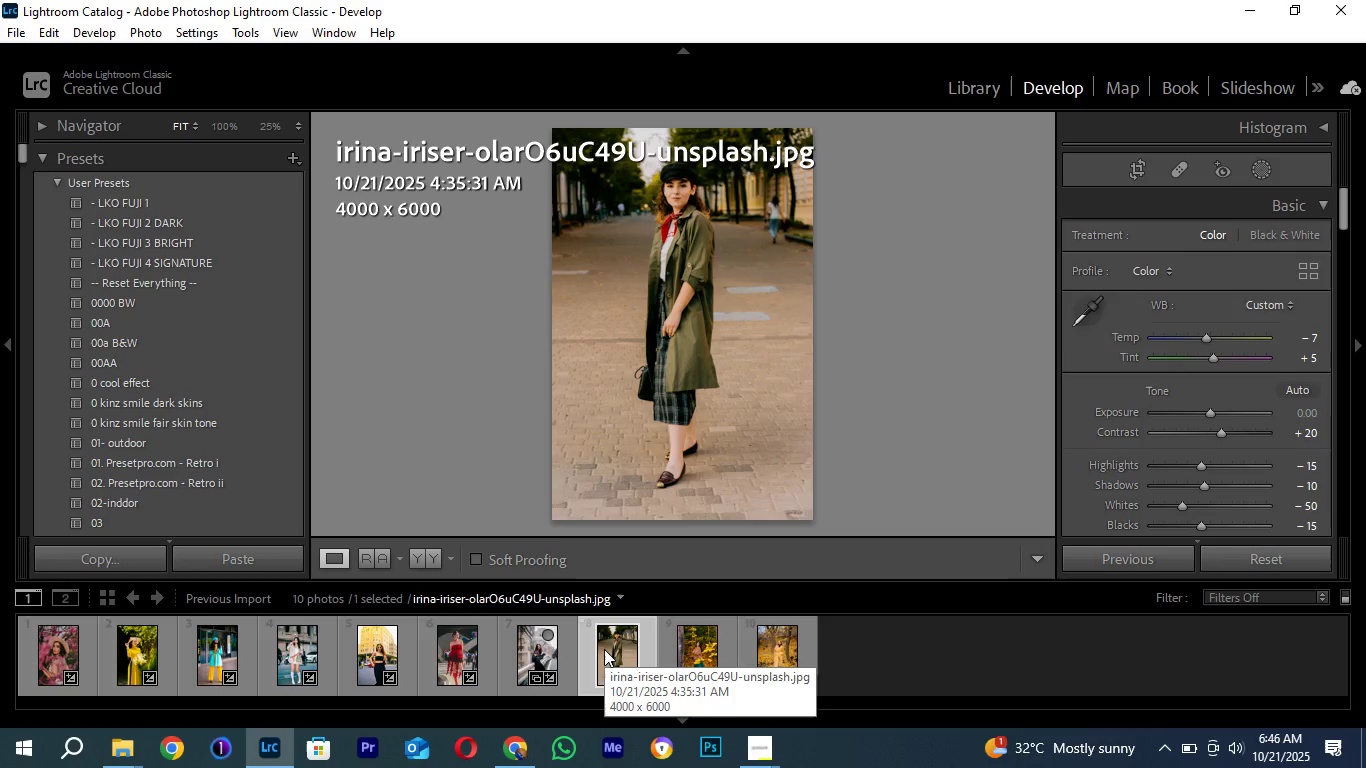 
wait(11.05)
 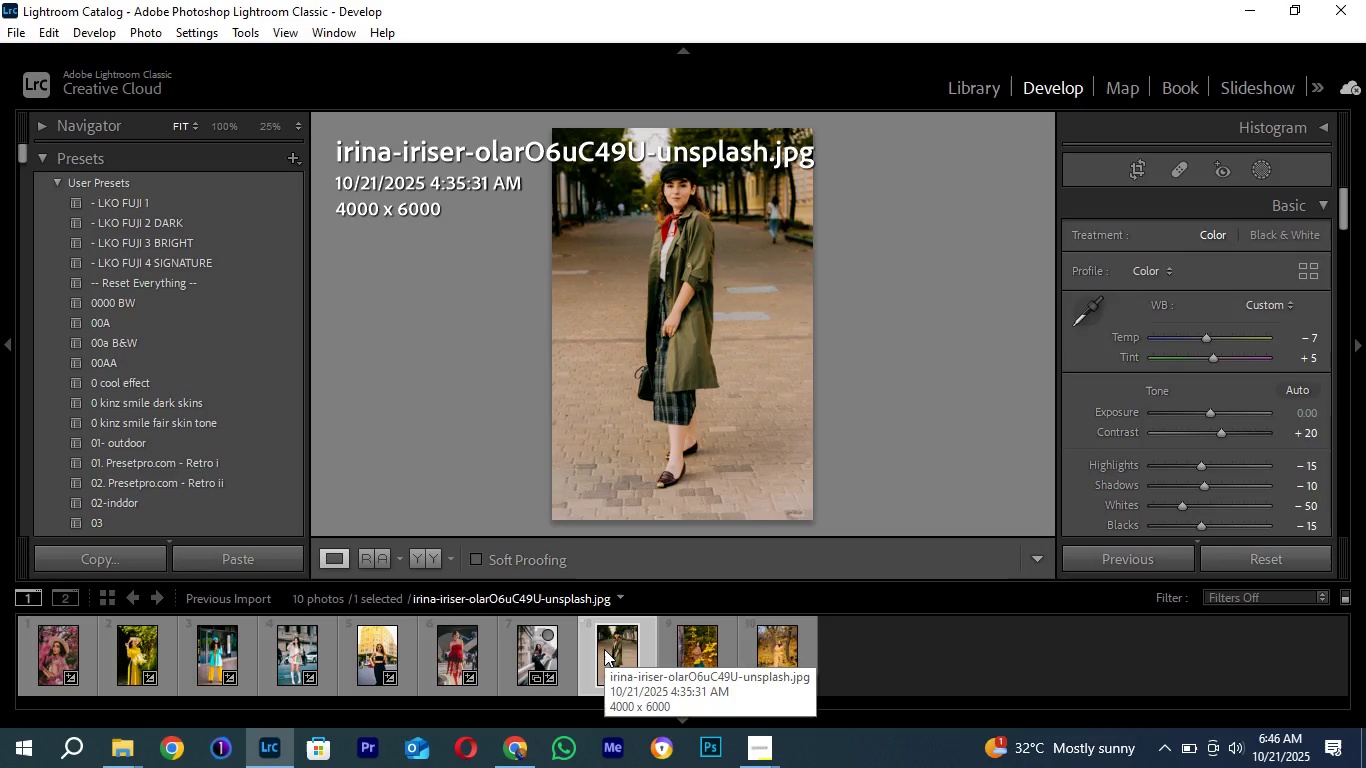 
left_click([681, 649])
 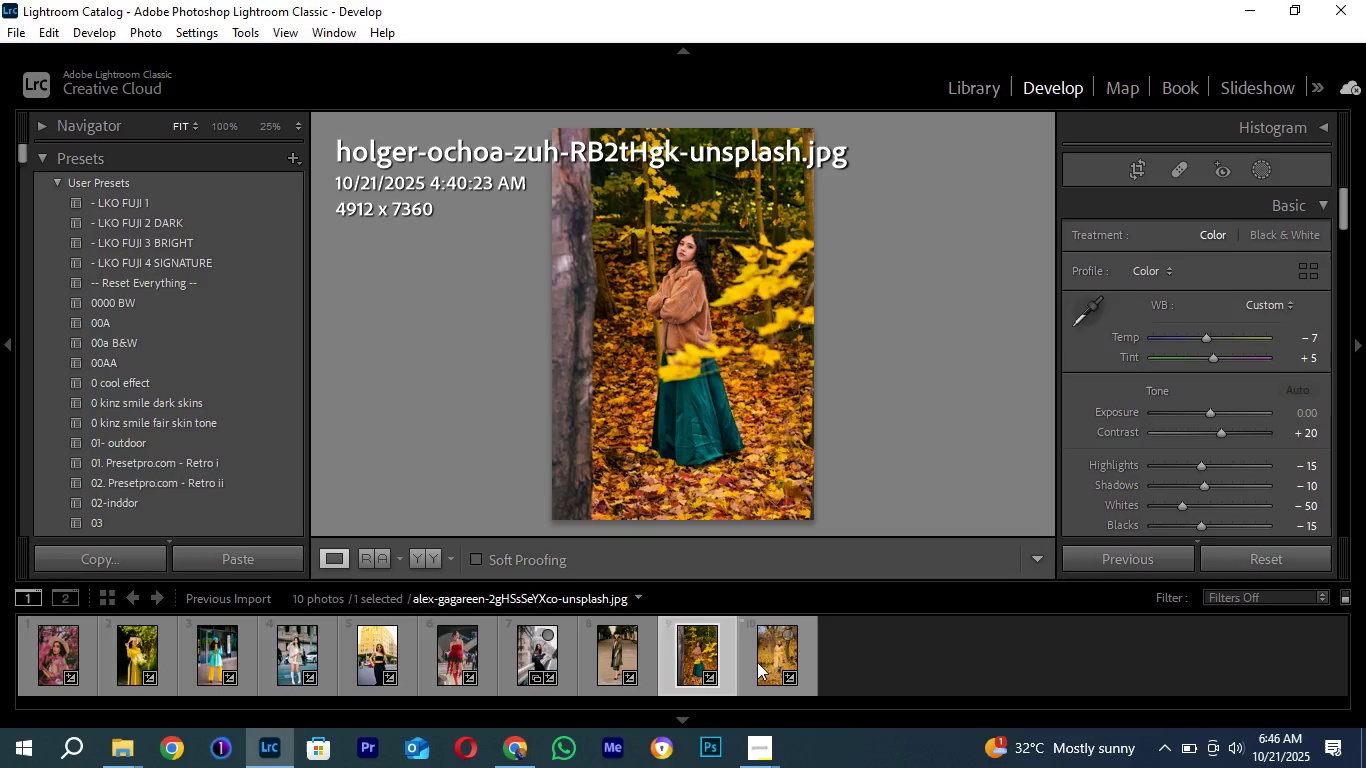 
left_click([757, 662])
 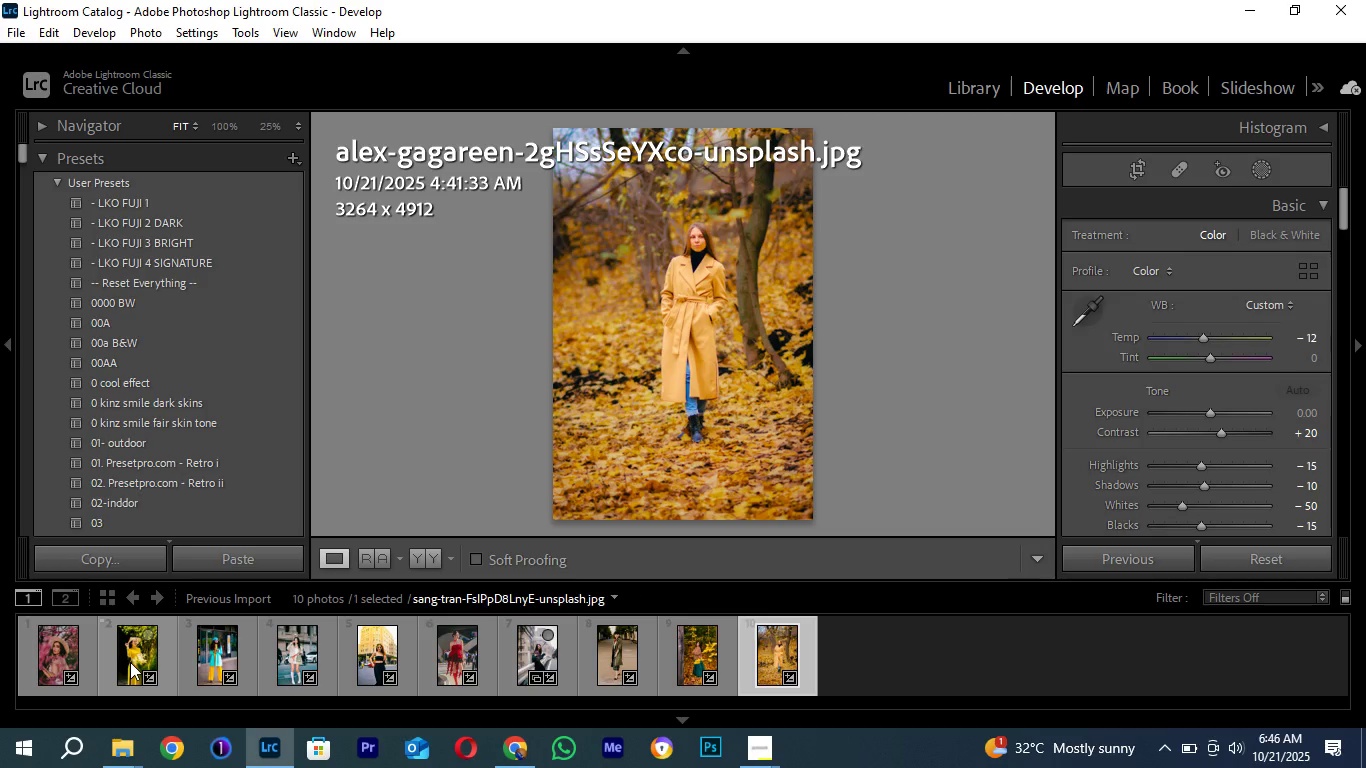 
left_click([130, 662])
 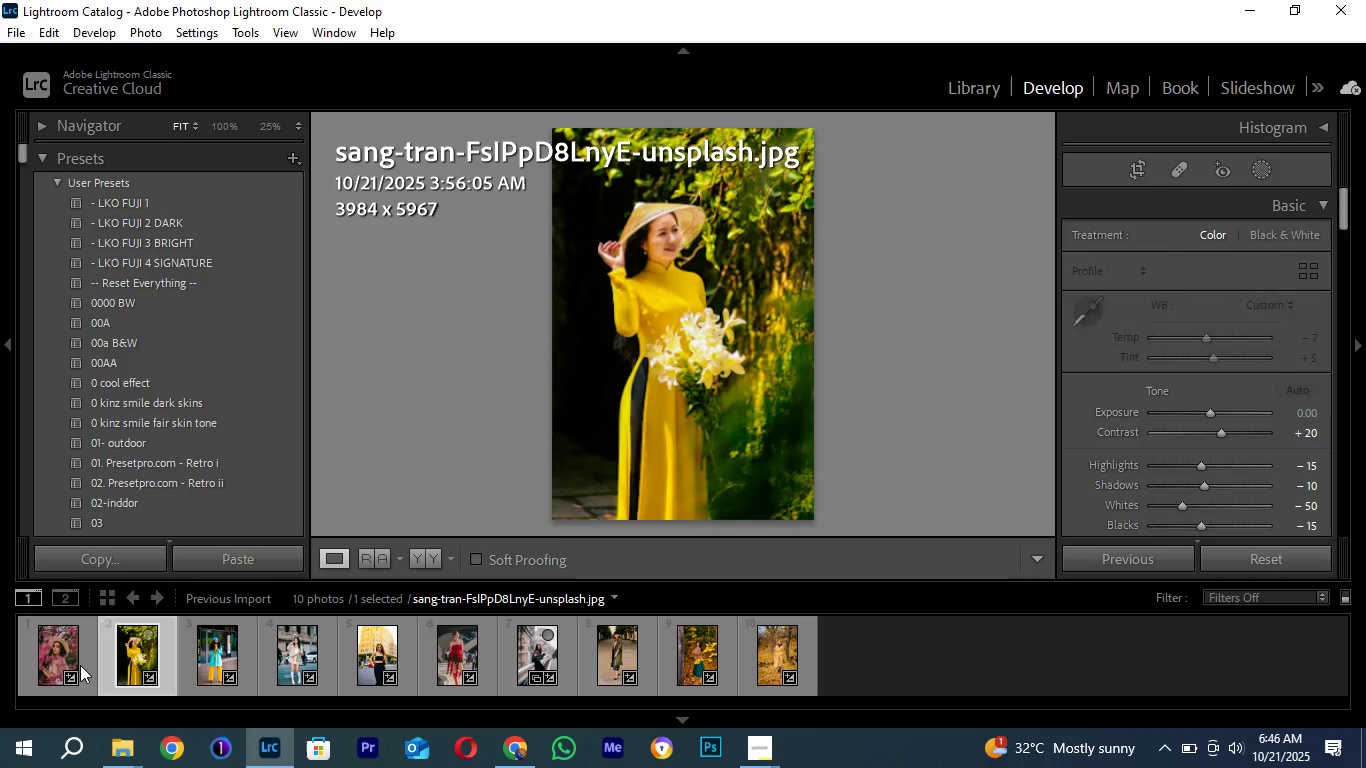 
left_click([51, 658])
 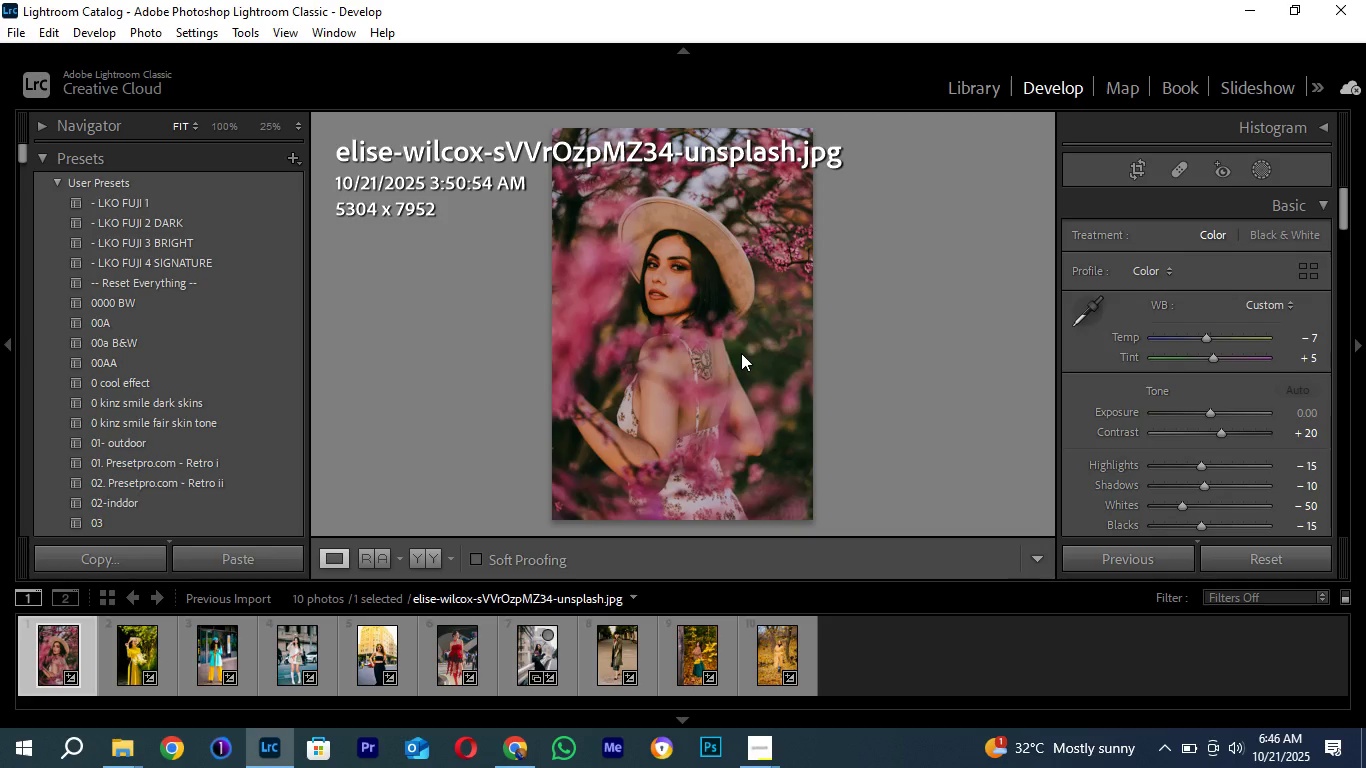 
left_click([667, 289])
 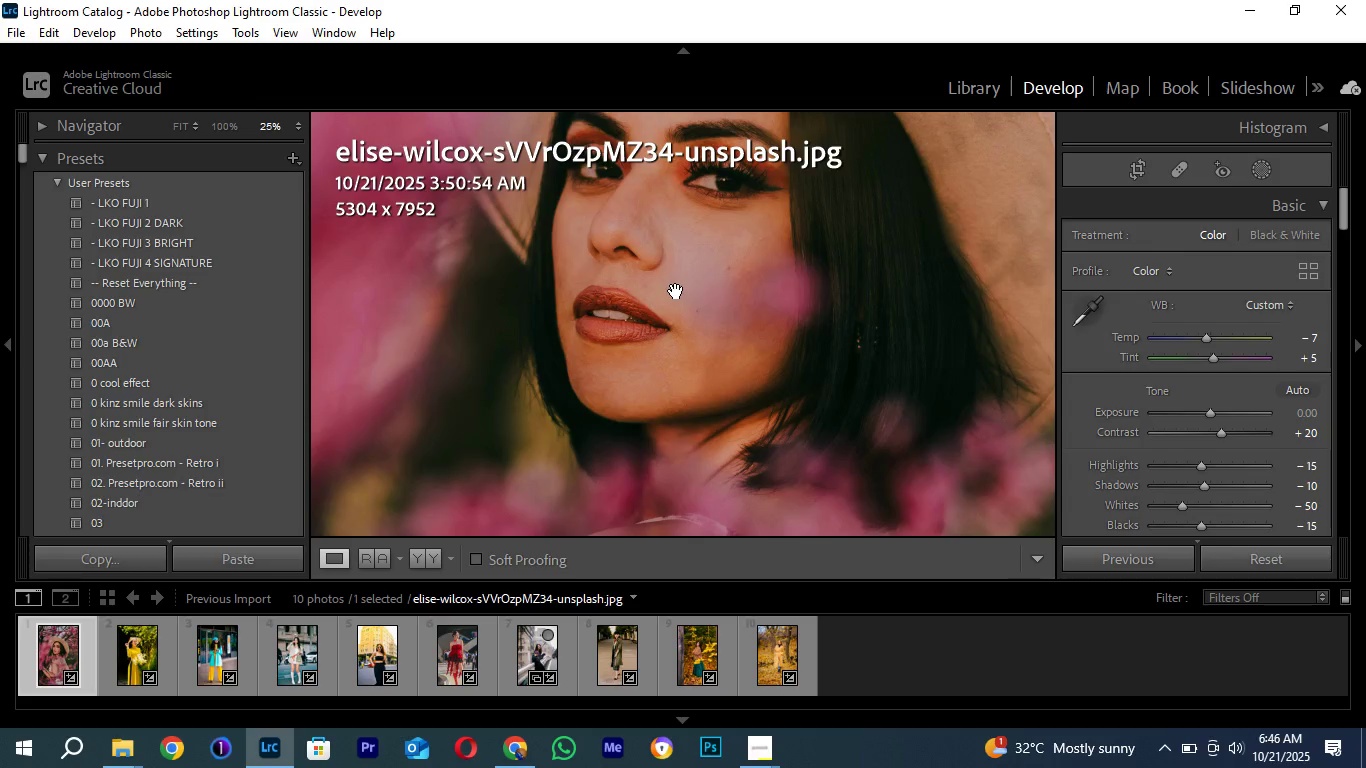 
left_click([676, 291])
 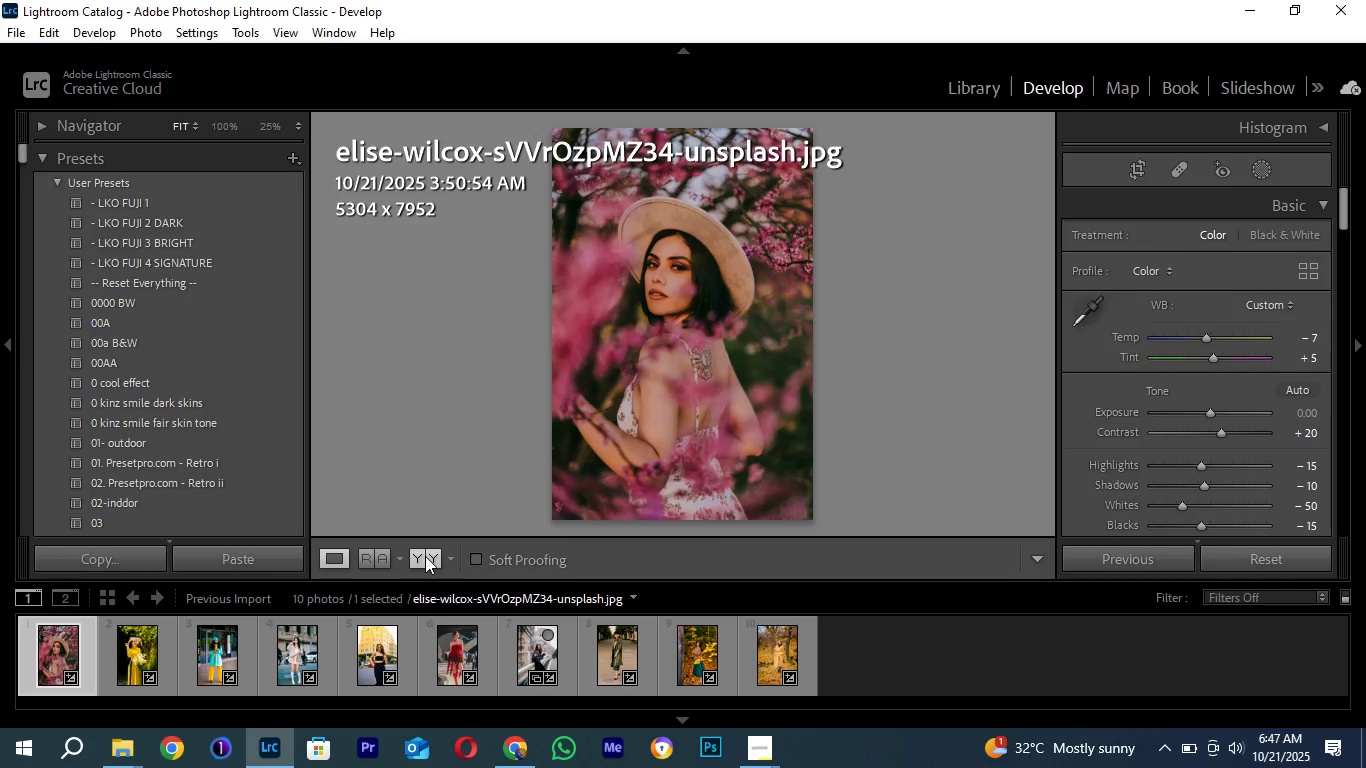 
left_click([425, 556])
 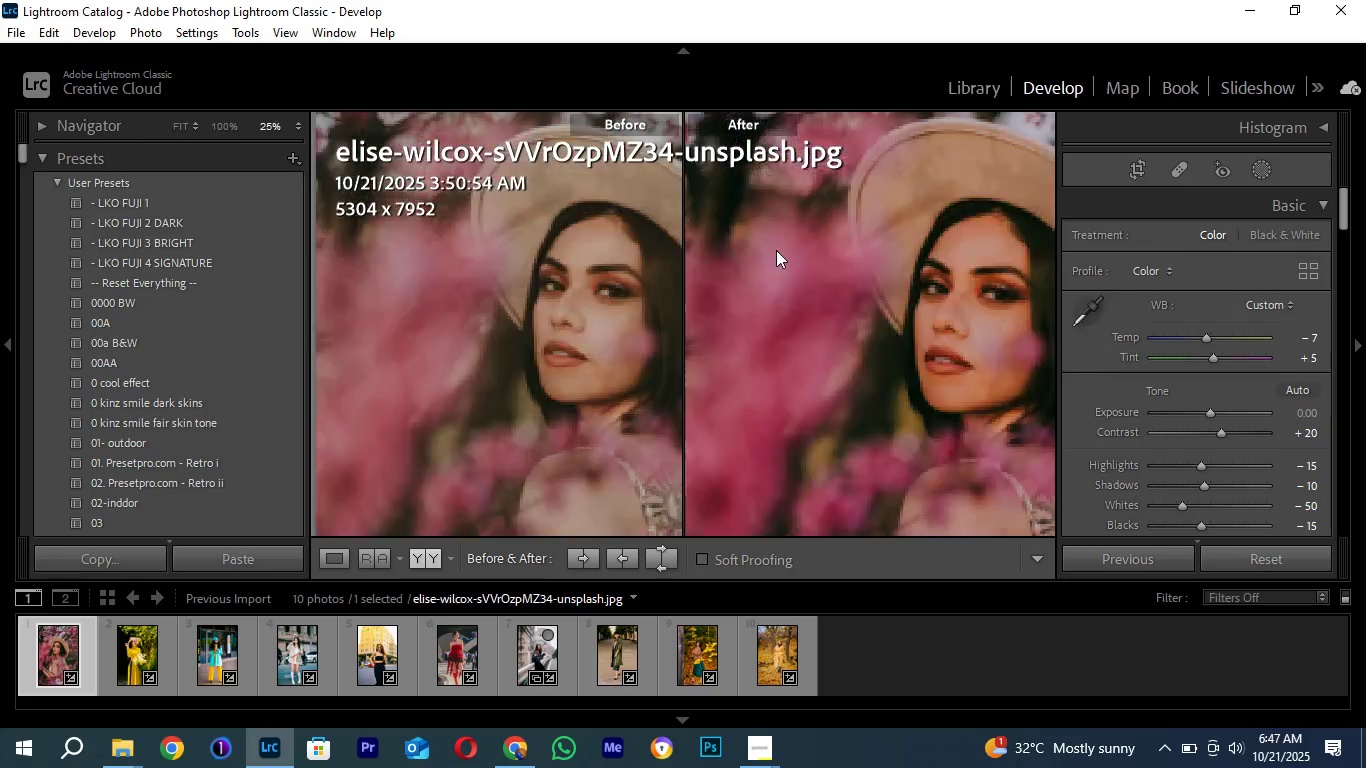 
left_click([776, 250])
 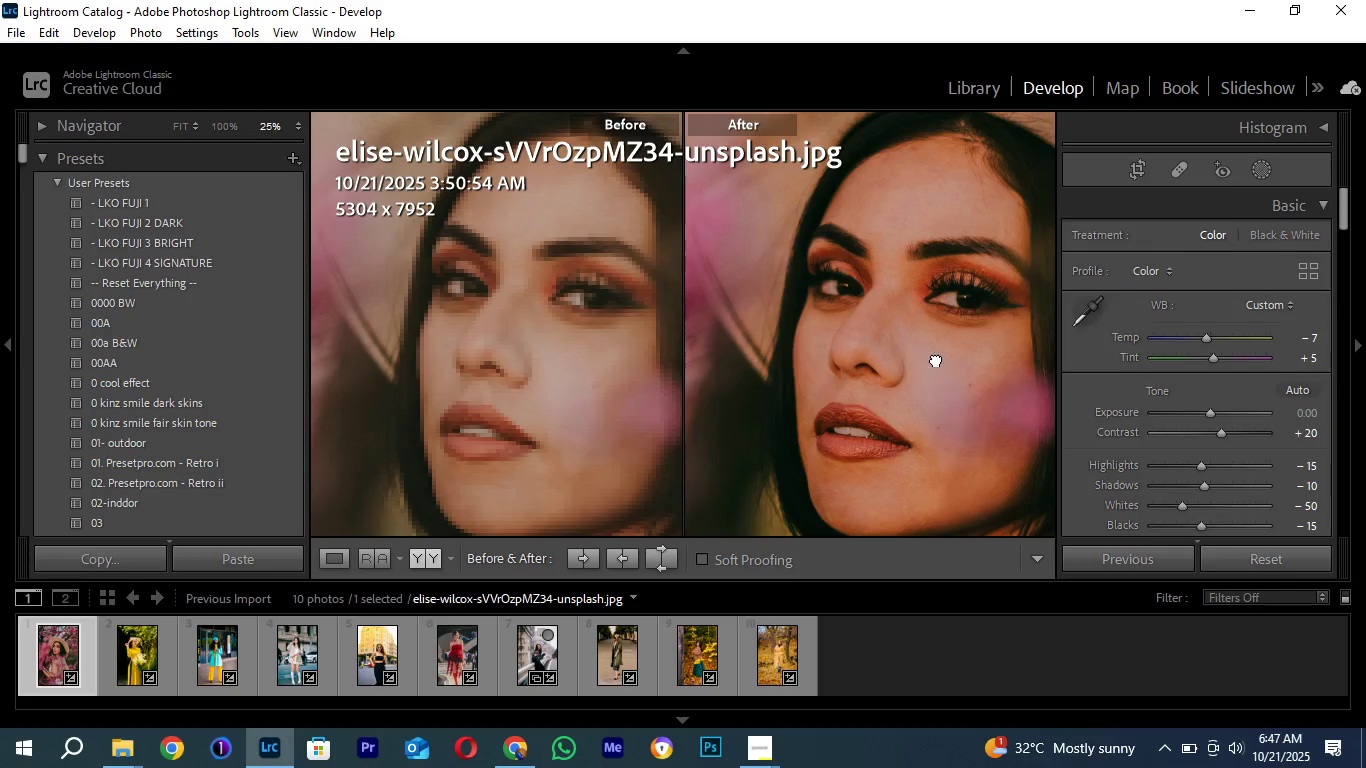 
left_click([936, 359])
 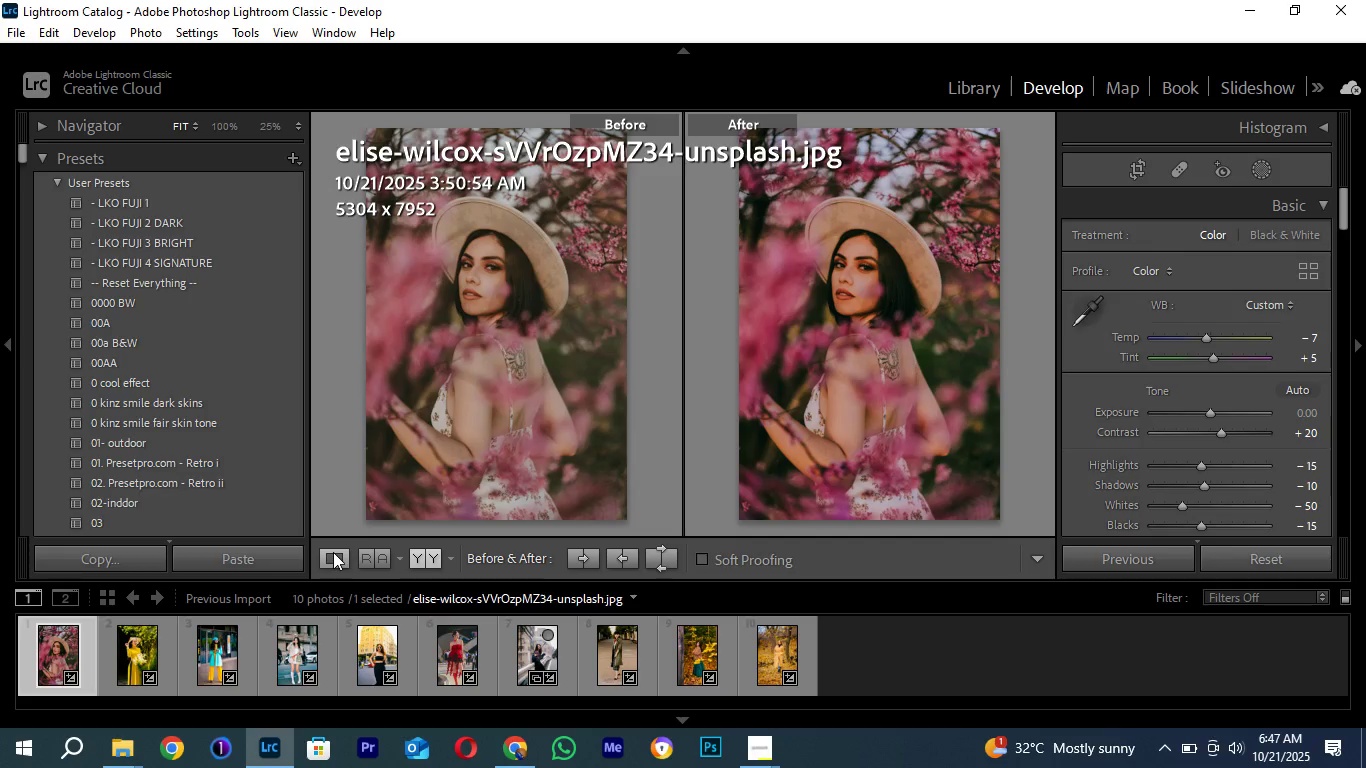 
left_click([333, 552])
 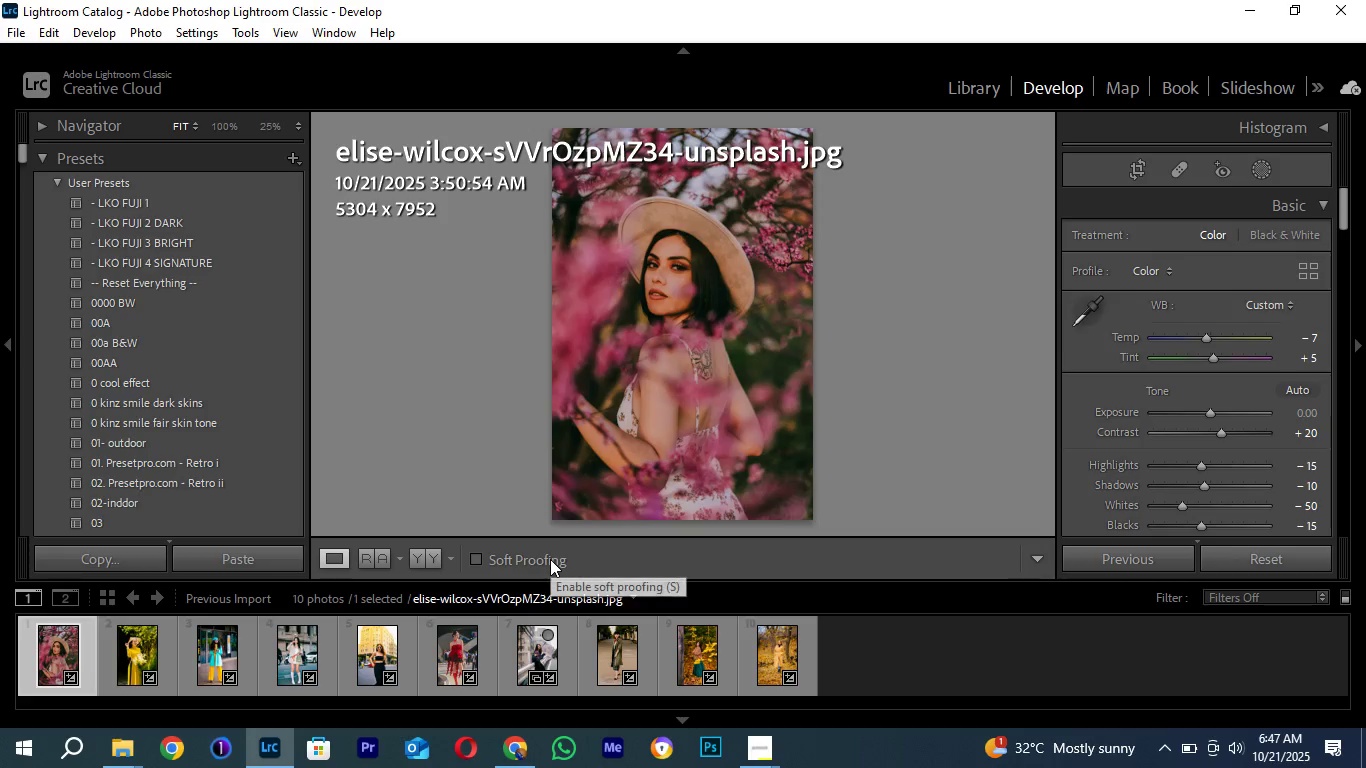 
wait(11.49)
 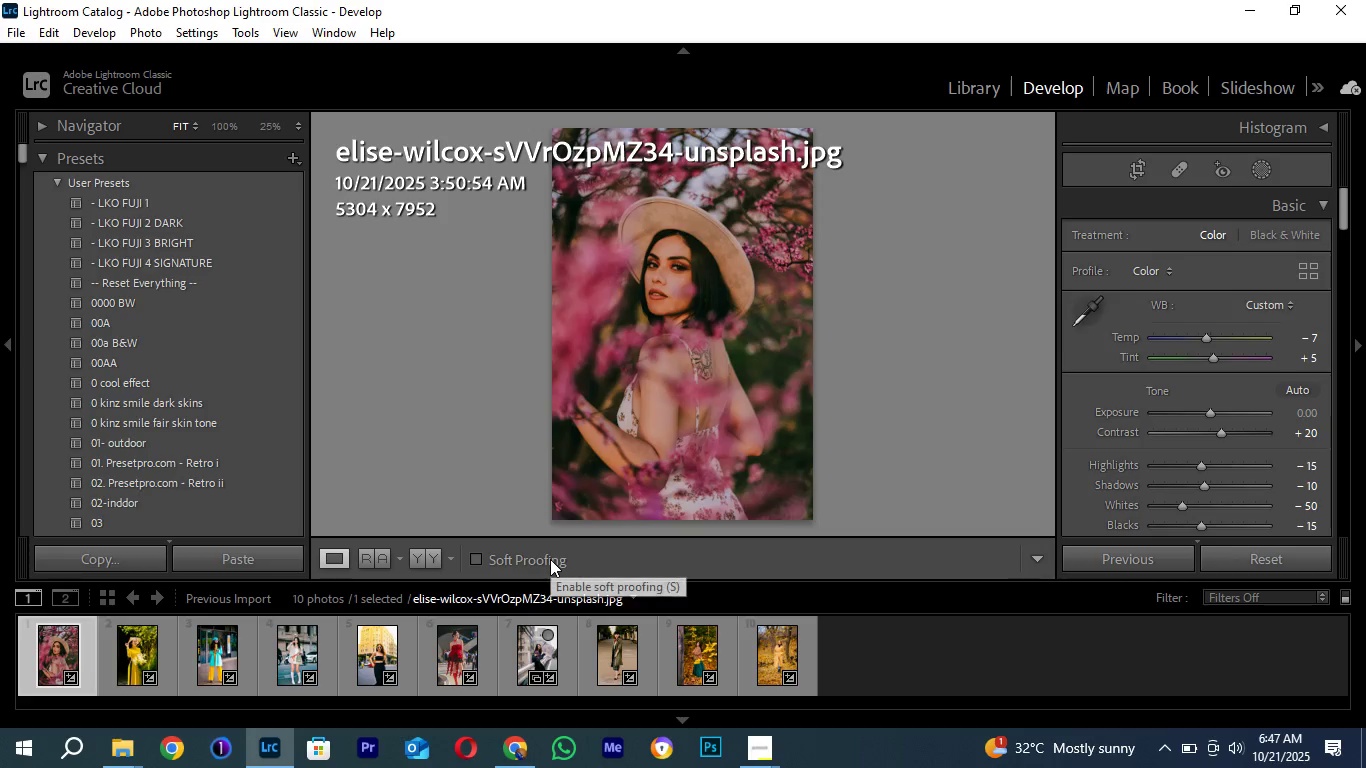 
scroll: coordinate [544, 566], scroll_direction: down, amount: 4.0
 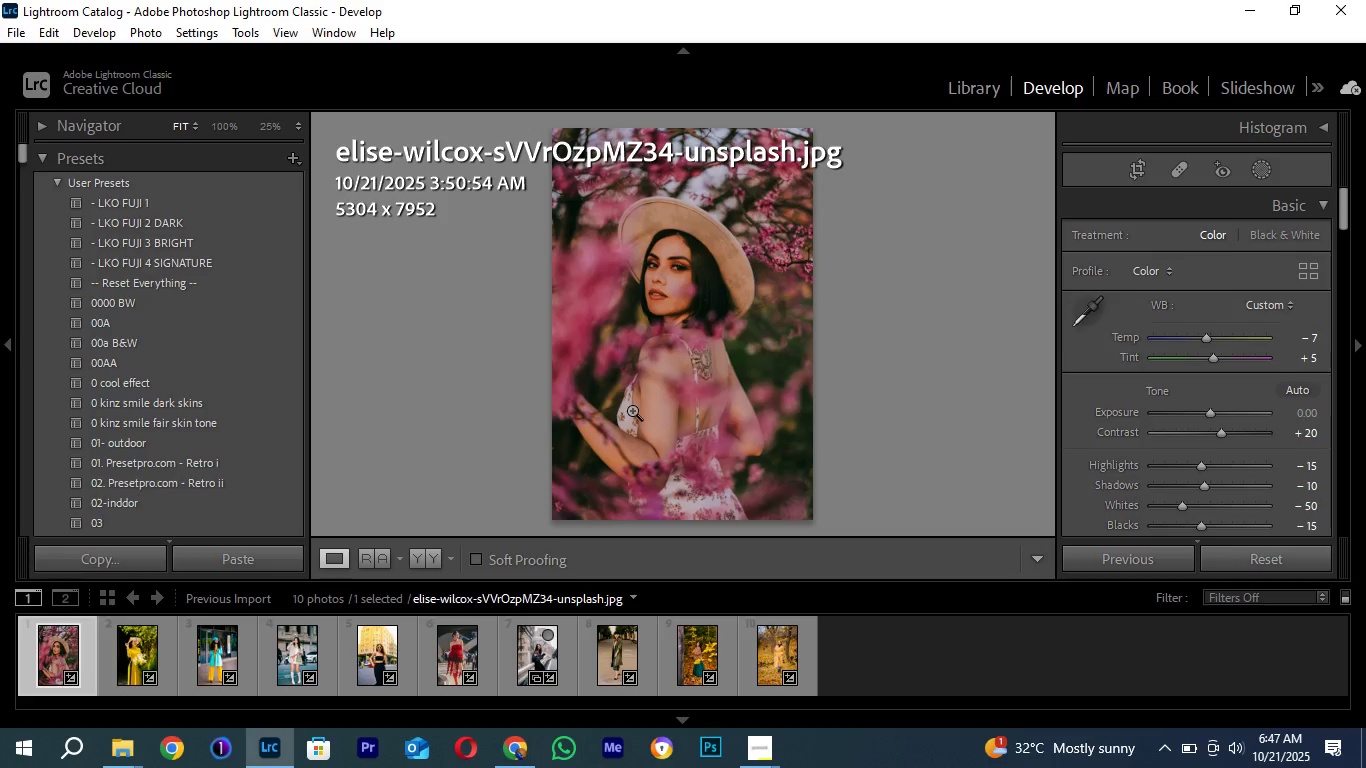 
scroll: coordinate [632, 410], scroll_direction: up, amount: 4.0
 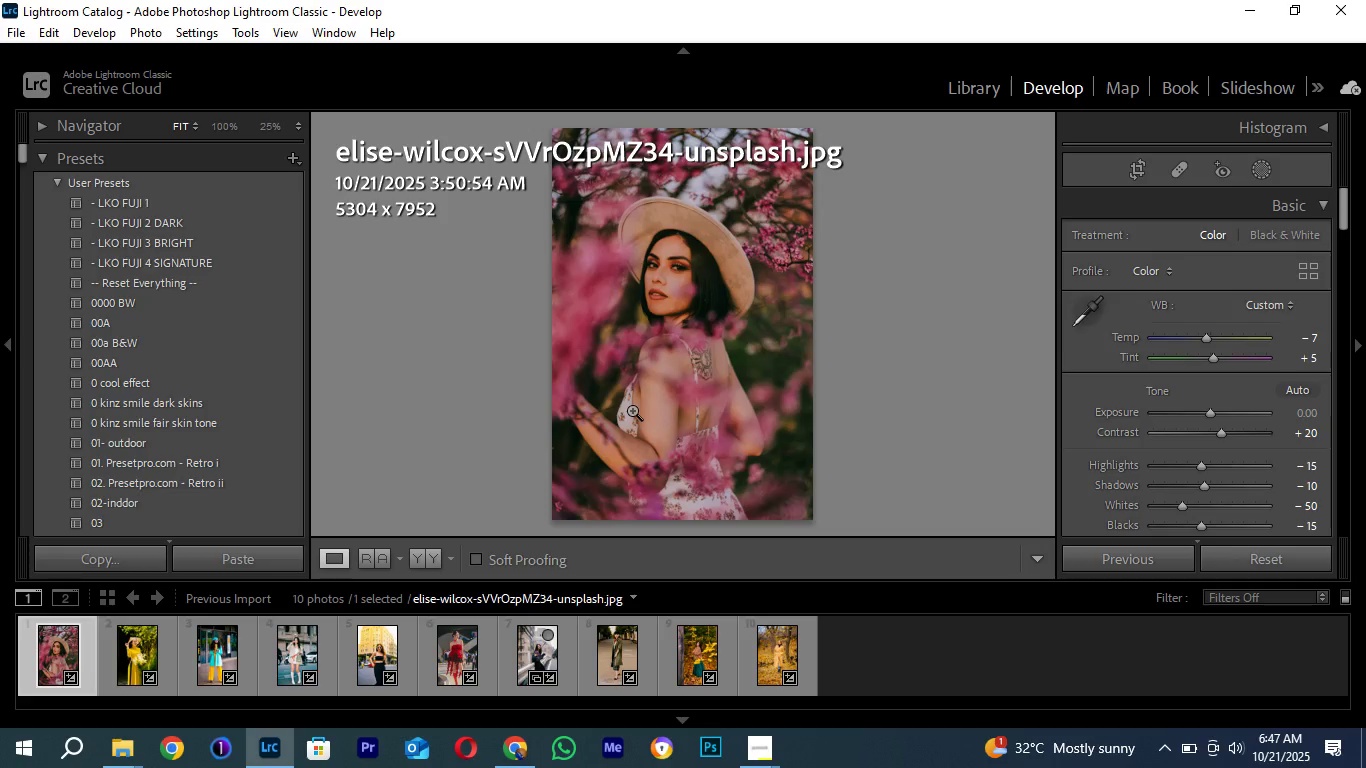 
wait(9.31)
 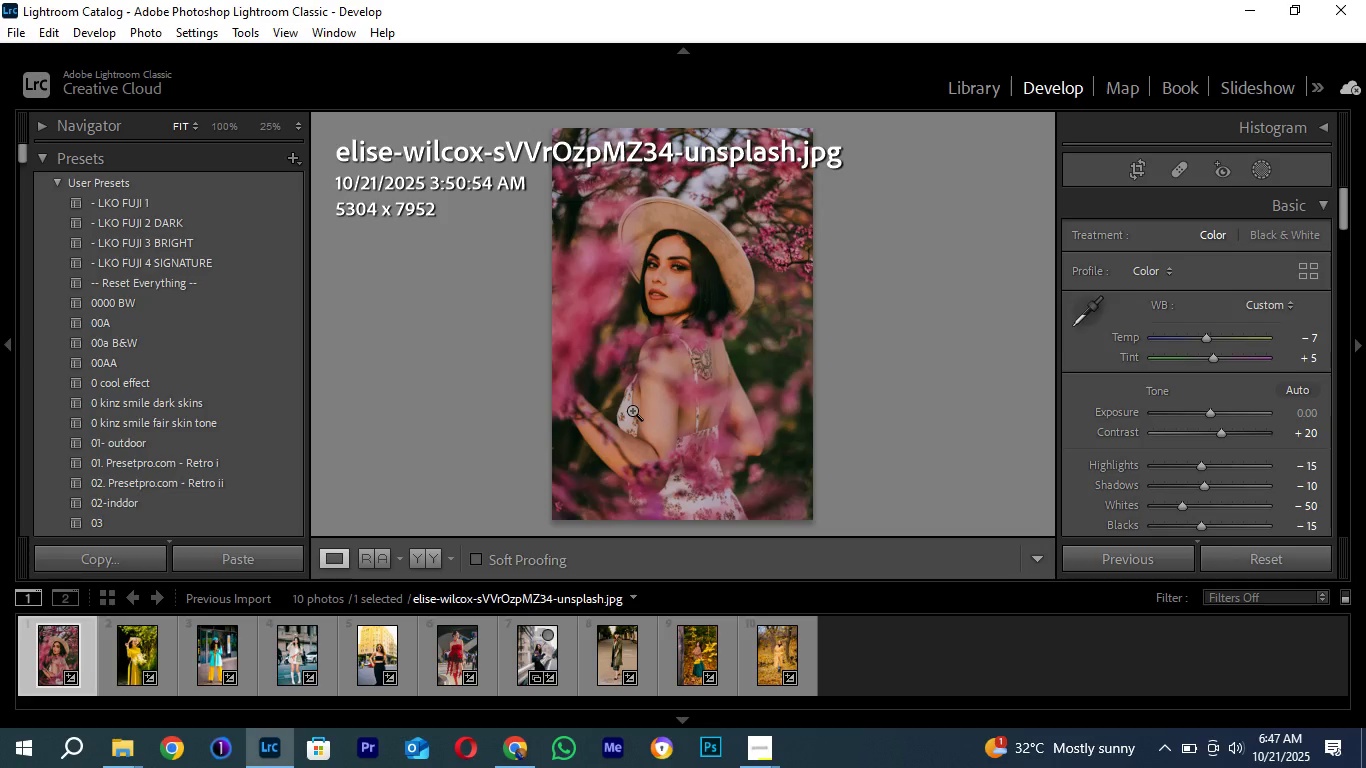 
left_click([1249, 8])
 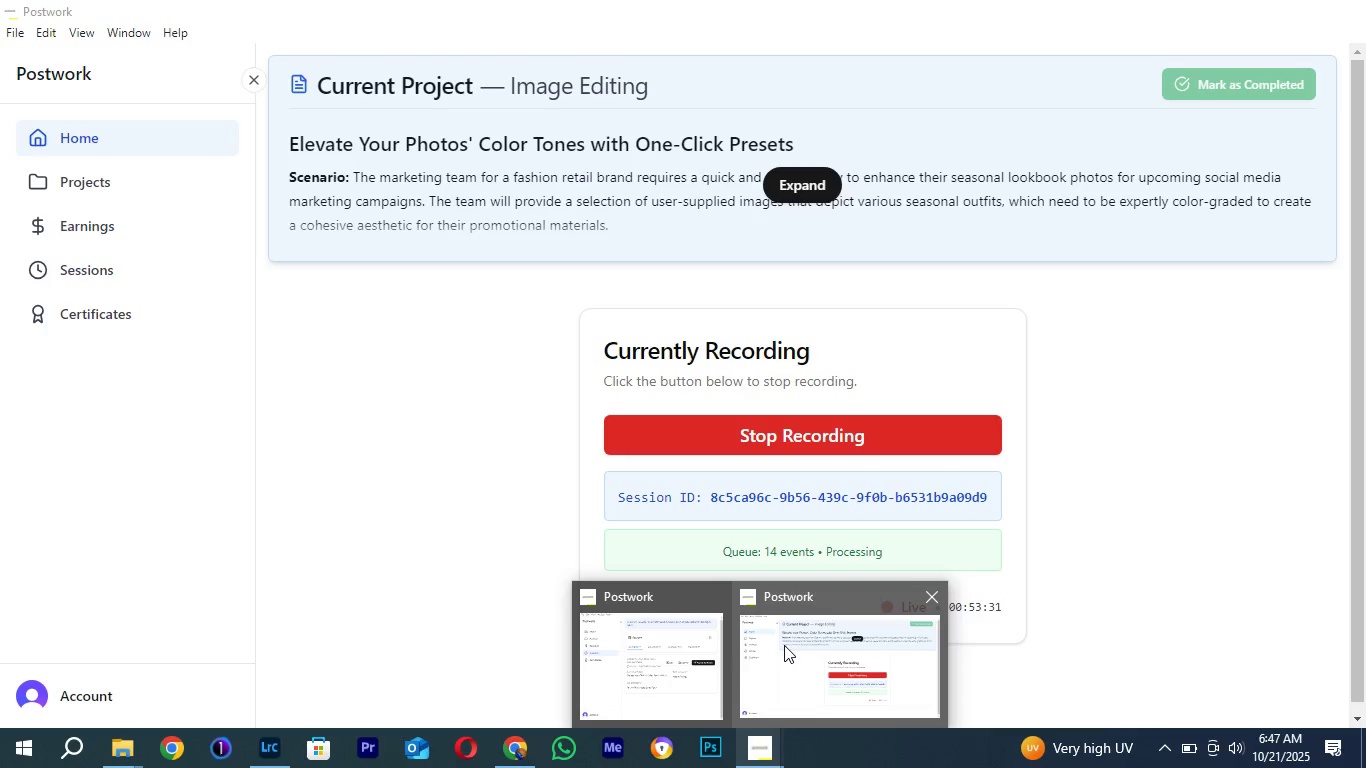 
left_click([784, 645])
 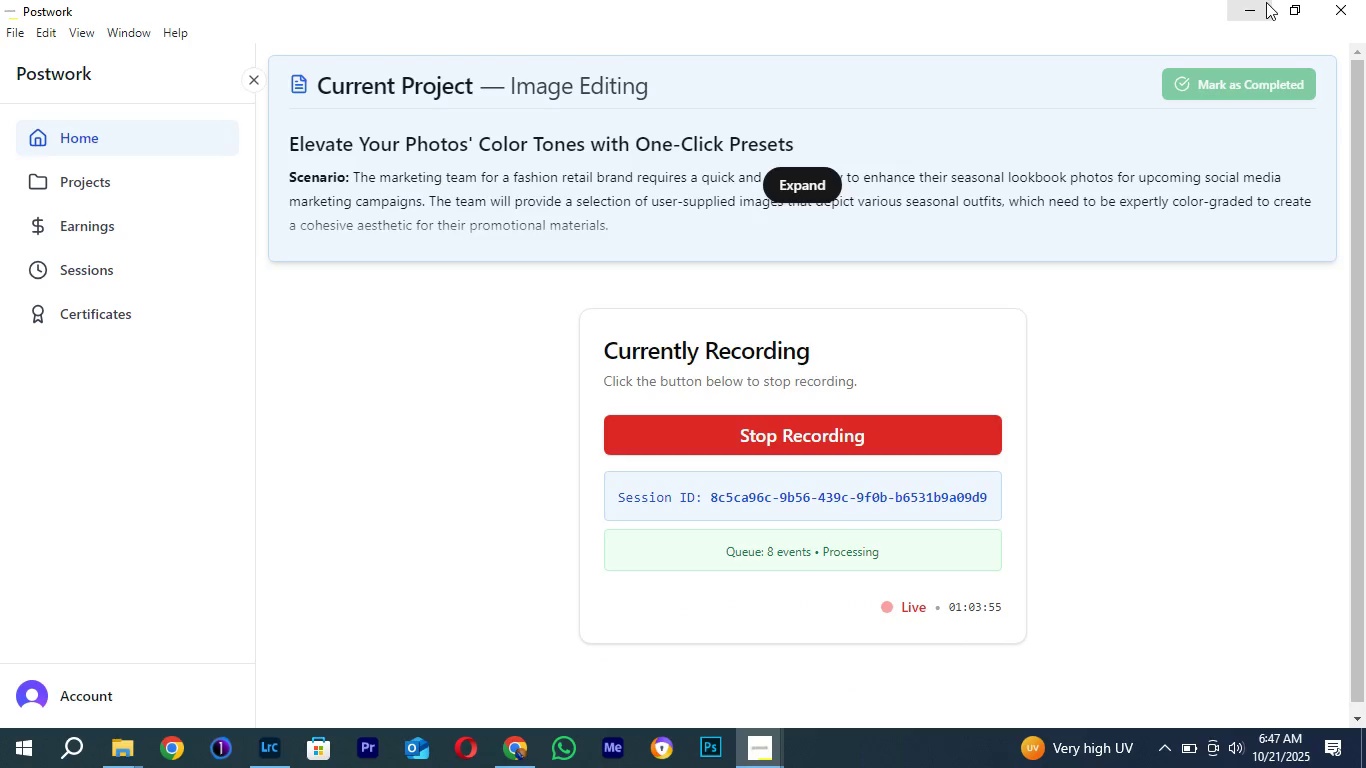 
left_click([1244, 2])
 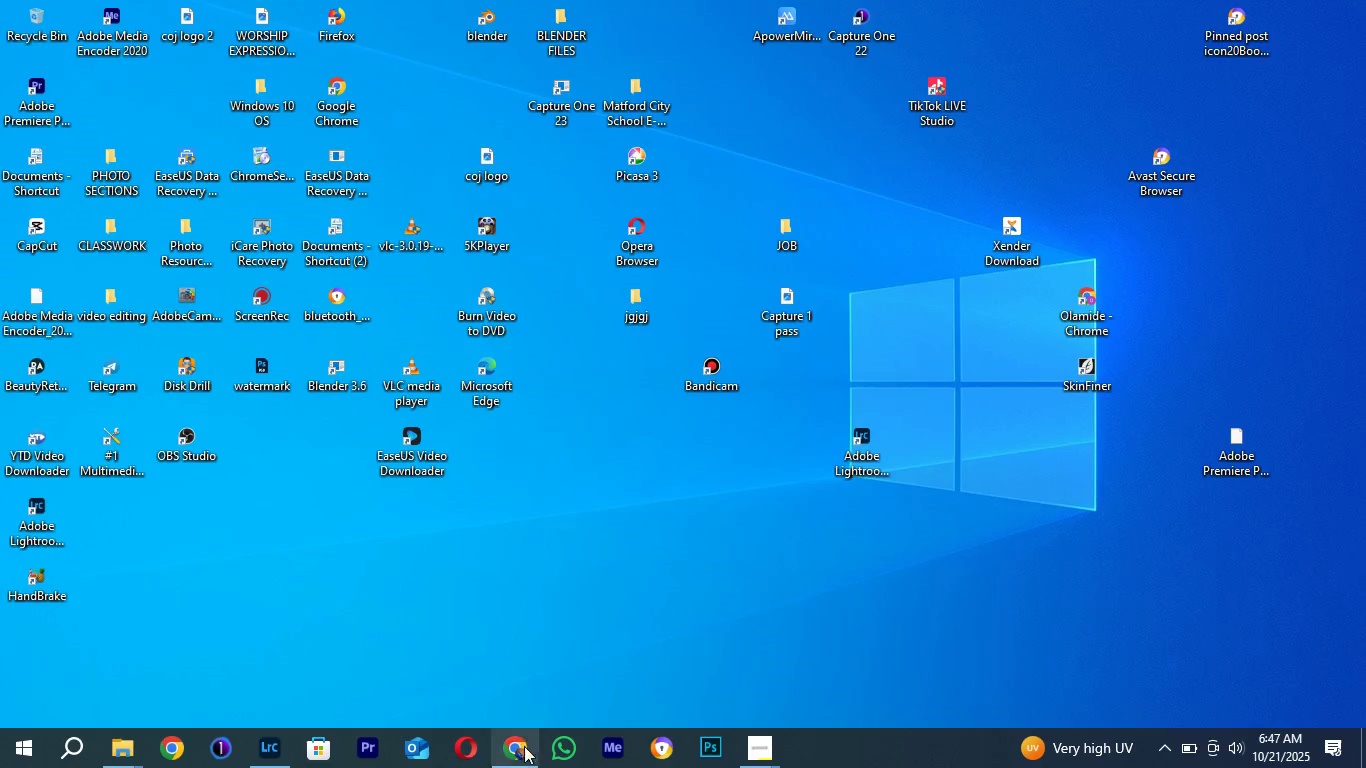 
left_click([520, 755])
 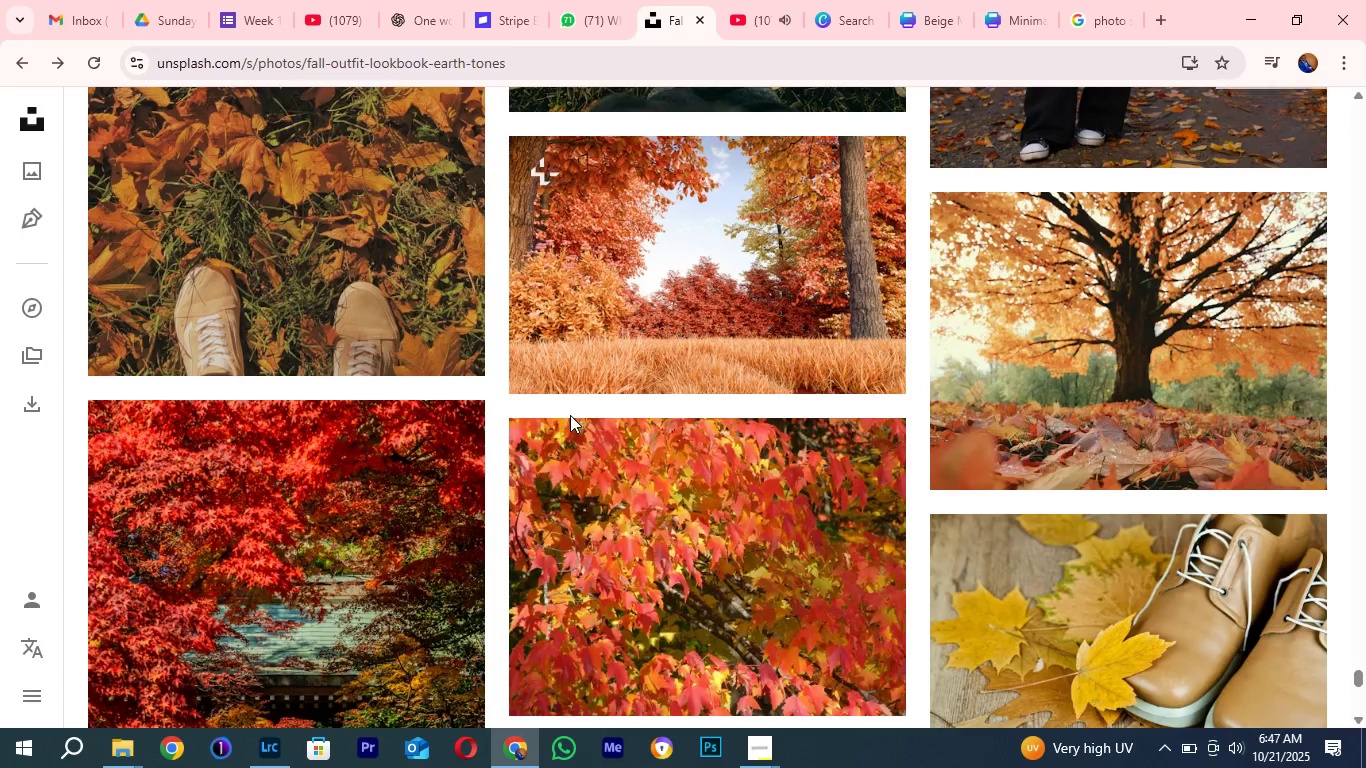 
wait(5.67)
 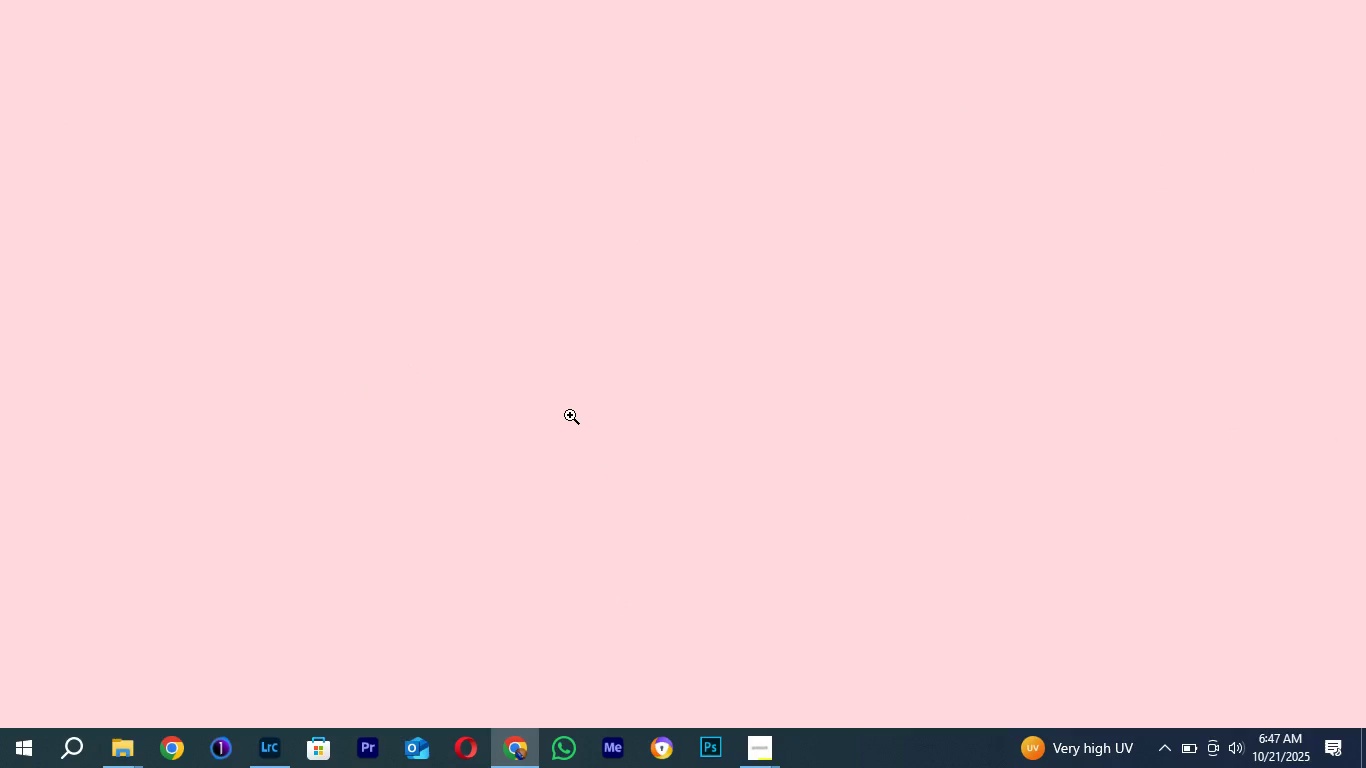 
scroll: coordinate [778, 379], scroll_direction: down, amount: 11.0
 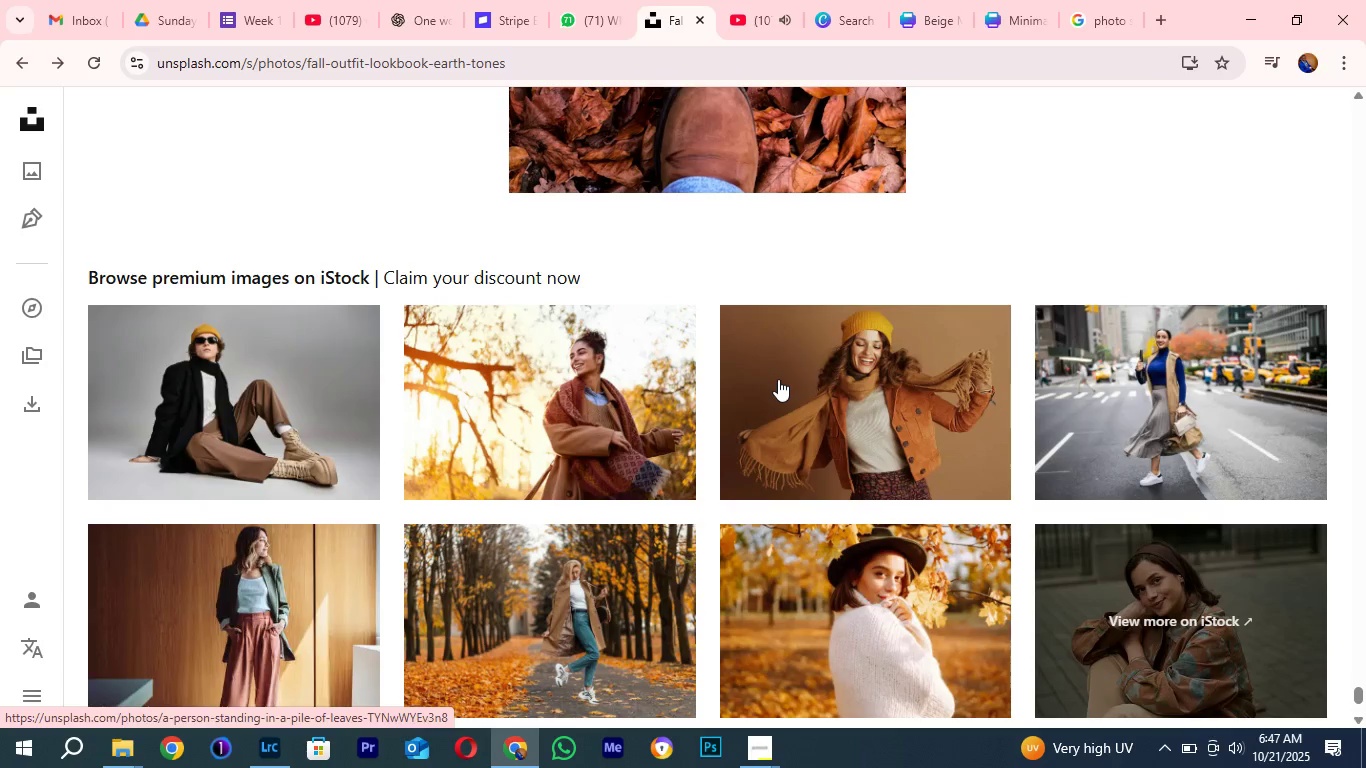 
scroll: coordinate [778, 379], scroll_direction: up, amount: 7.0
 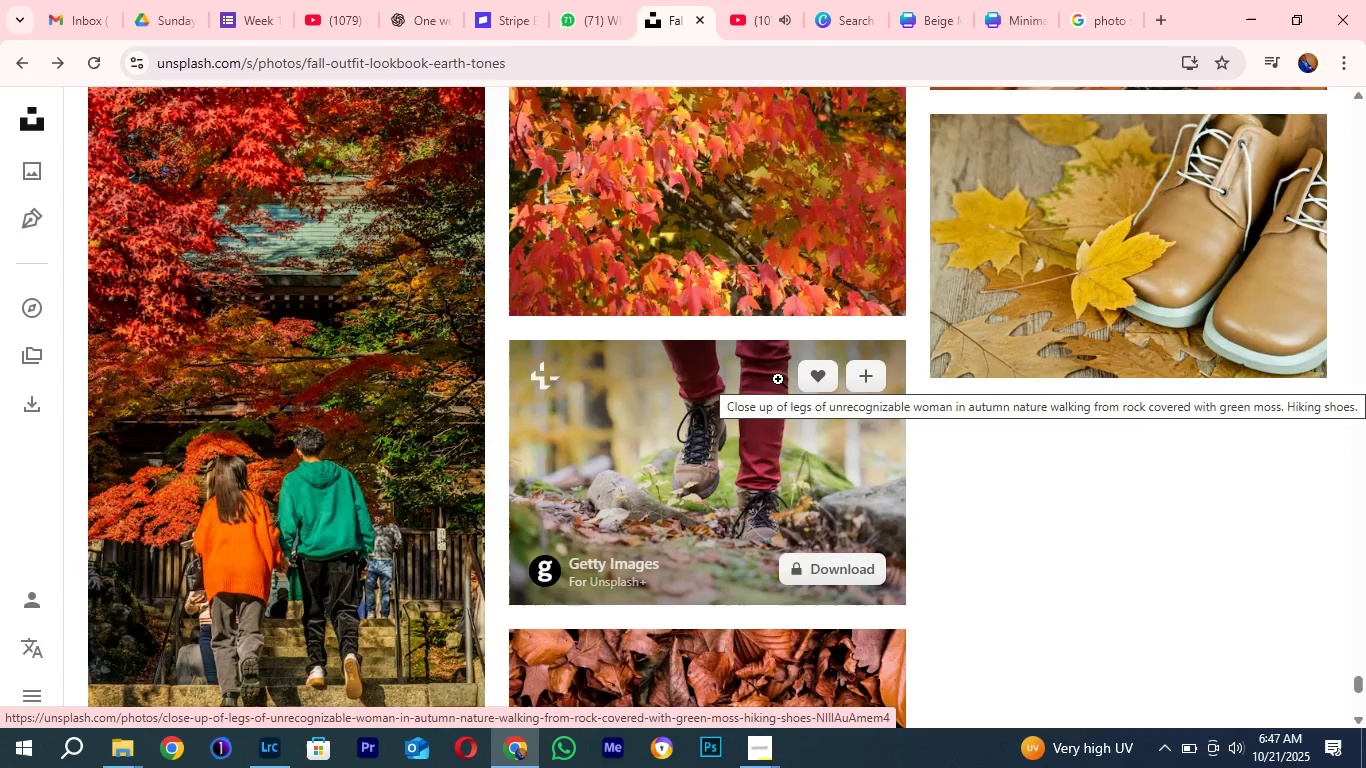 
scroll: coordinate [755, 386], scroll_direction: down, amount: 13.0
 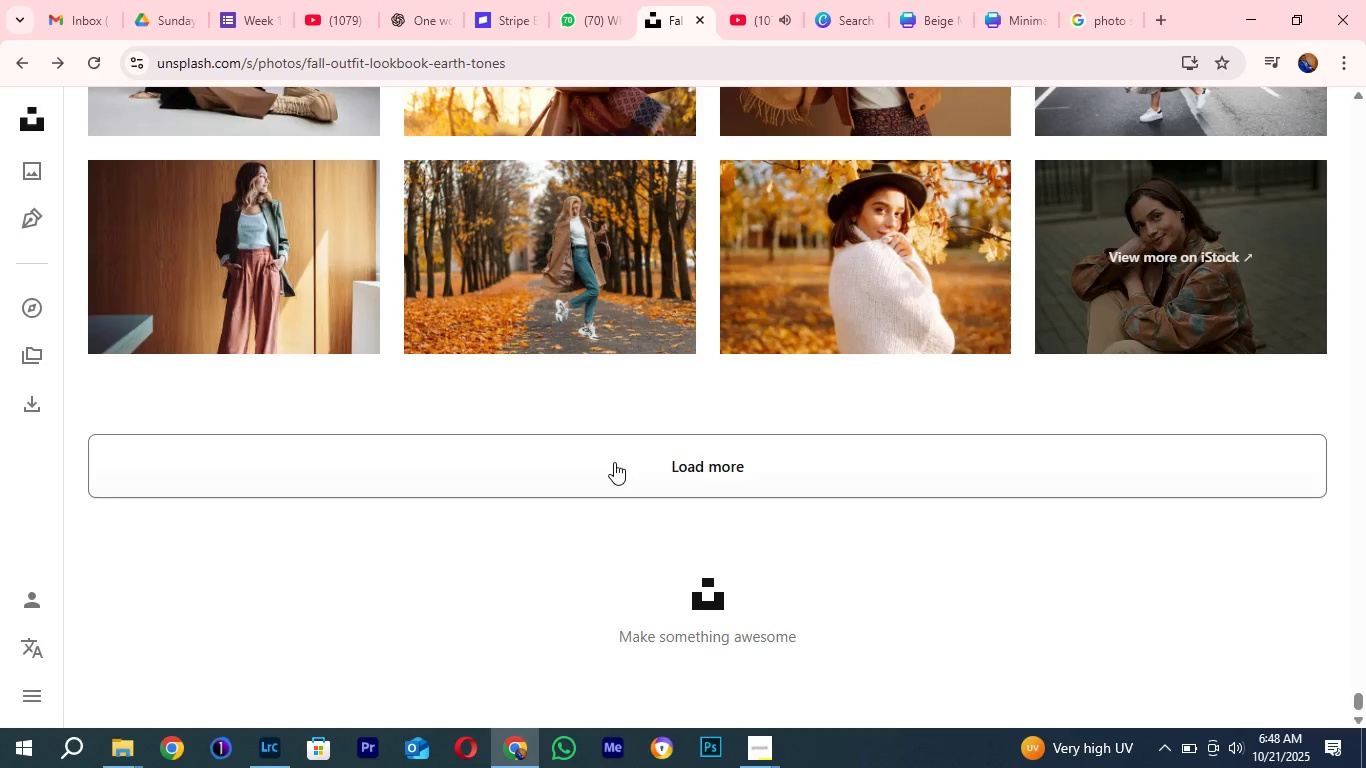 
left_click([615, 462])
 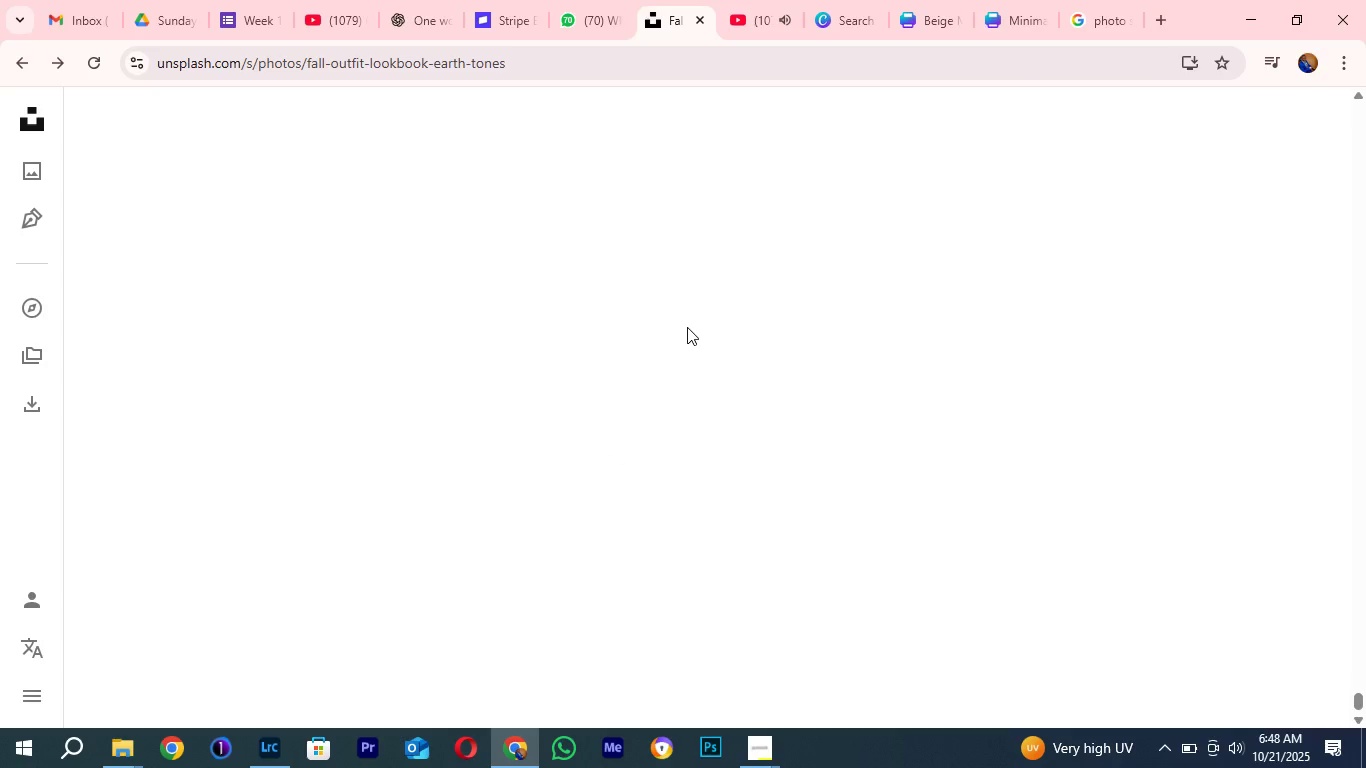 
wait(10.97)
 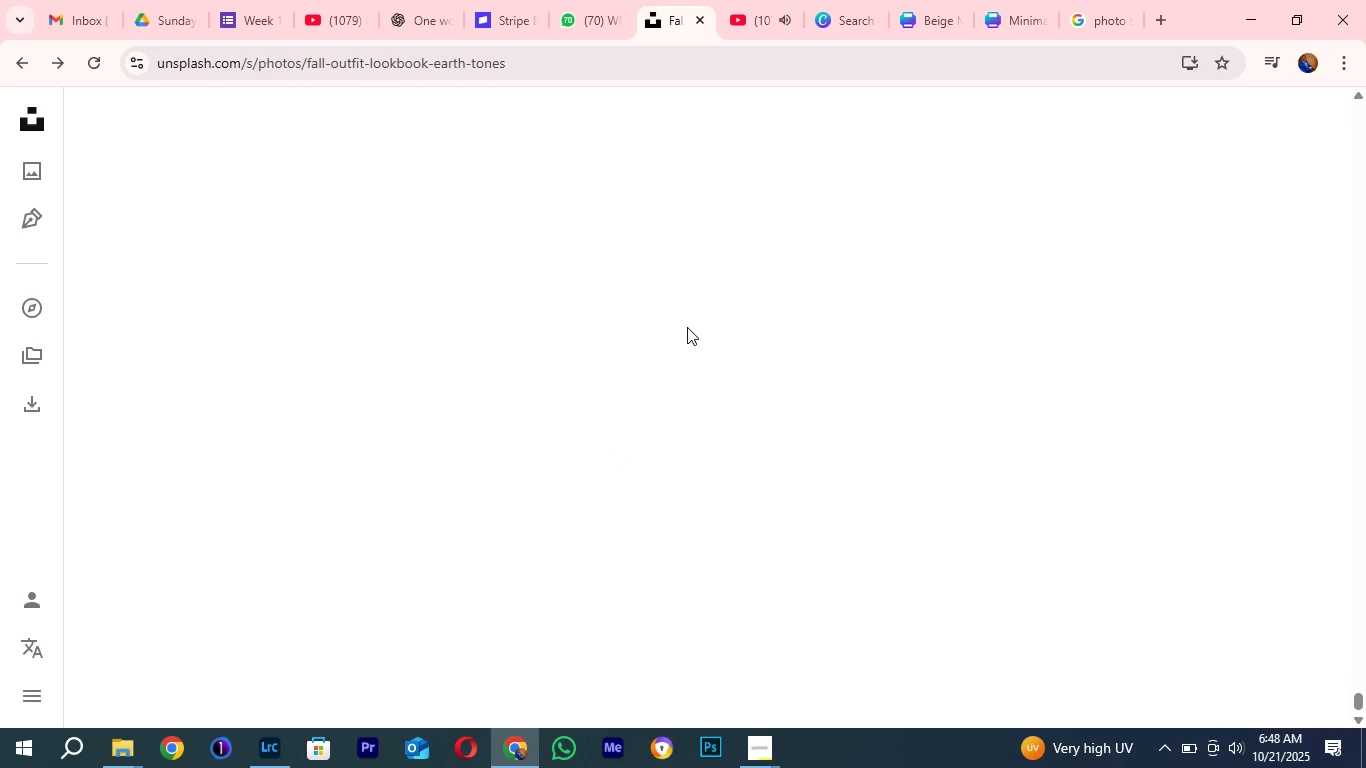 
scroll: coordinate [787, 323], scroll_direction: up, amount: 1.0
 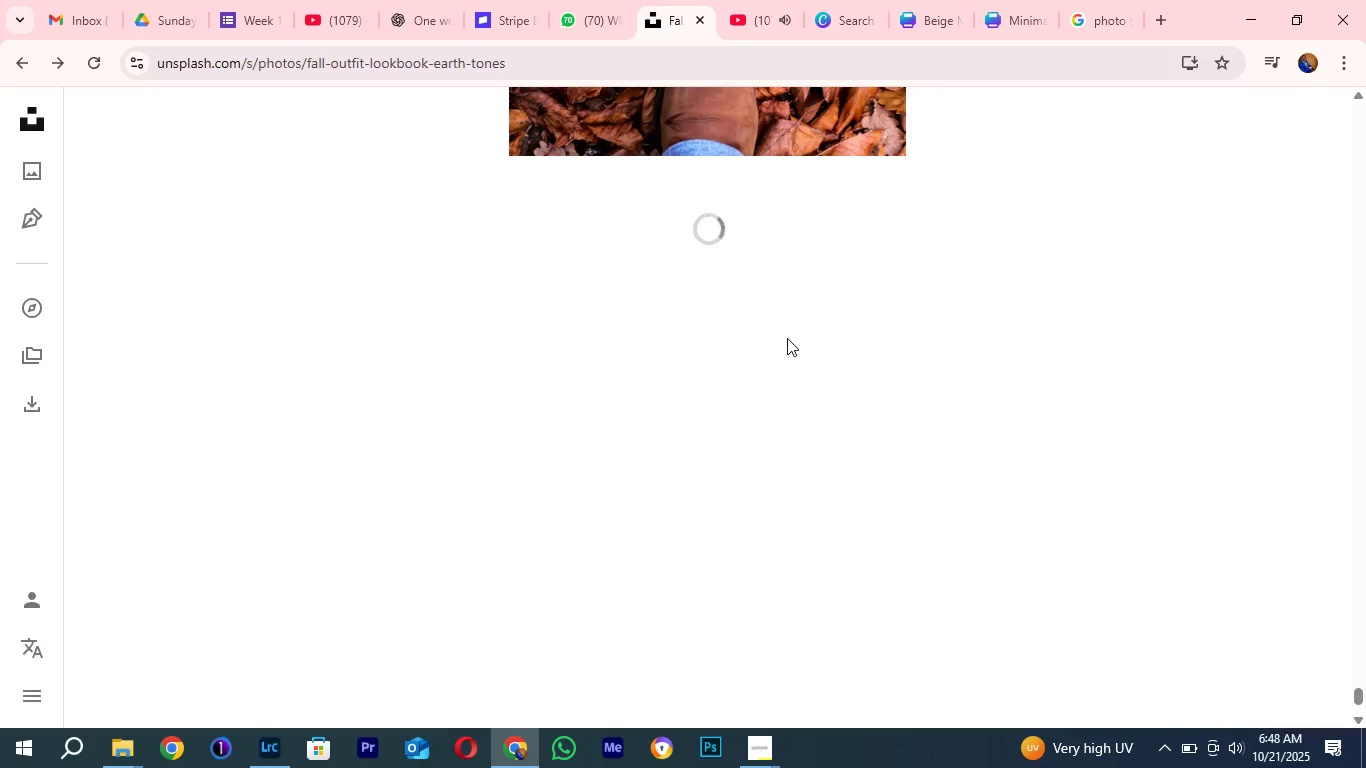 
wait(5.19)
 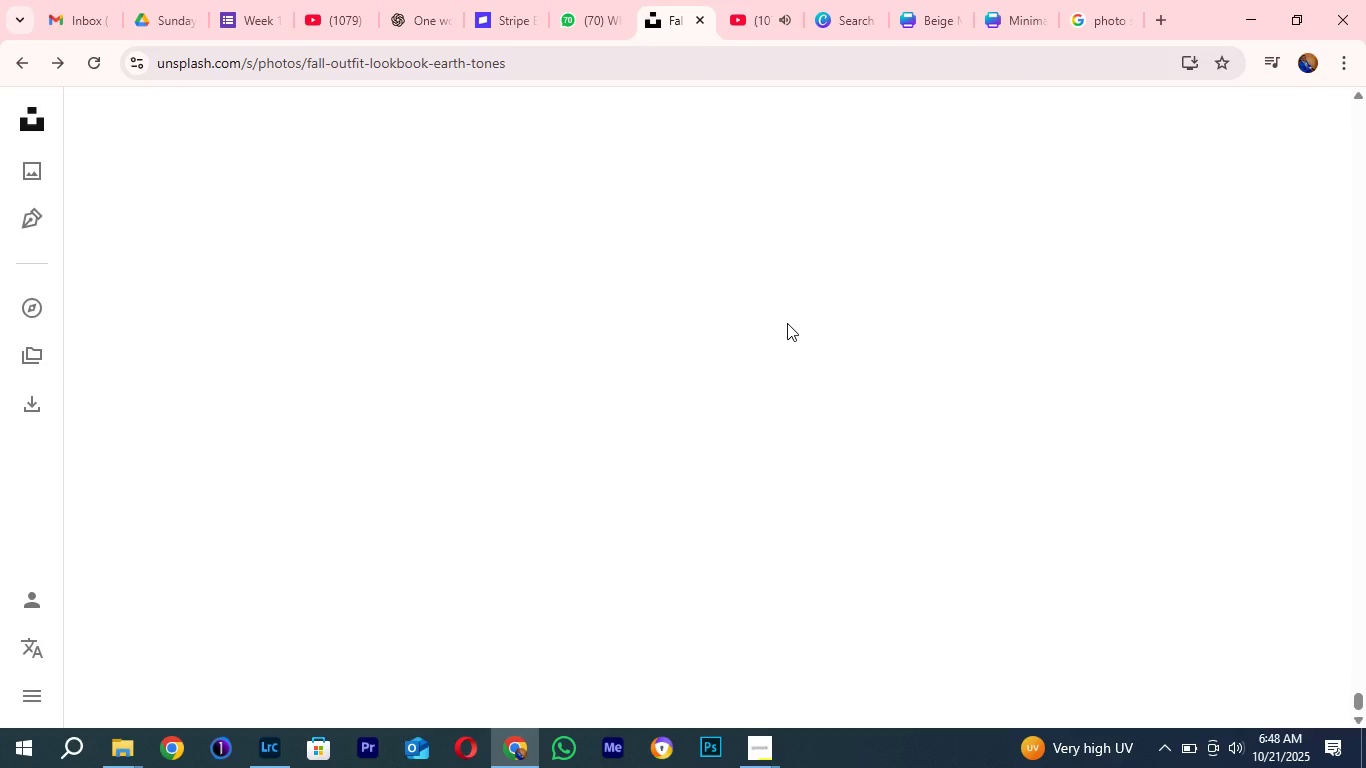 
scroll: coordinate [744, 273], scroll_direction: up, amount: 14.0
 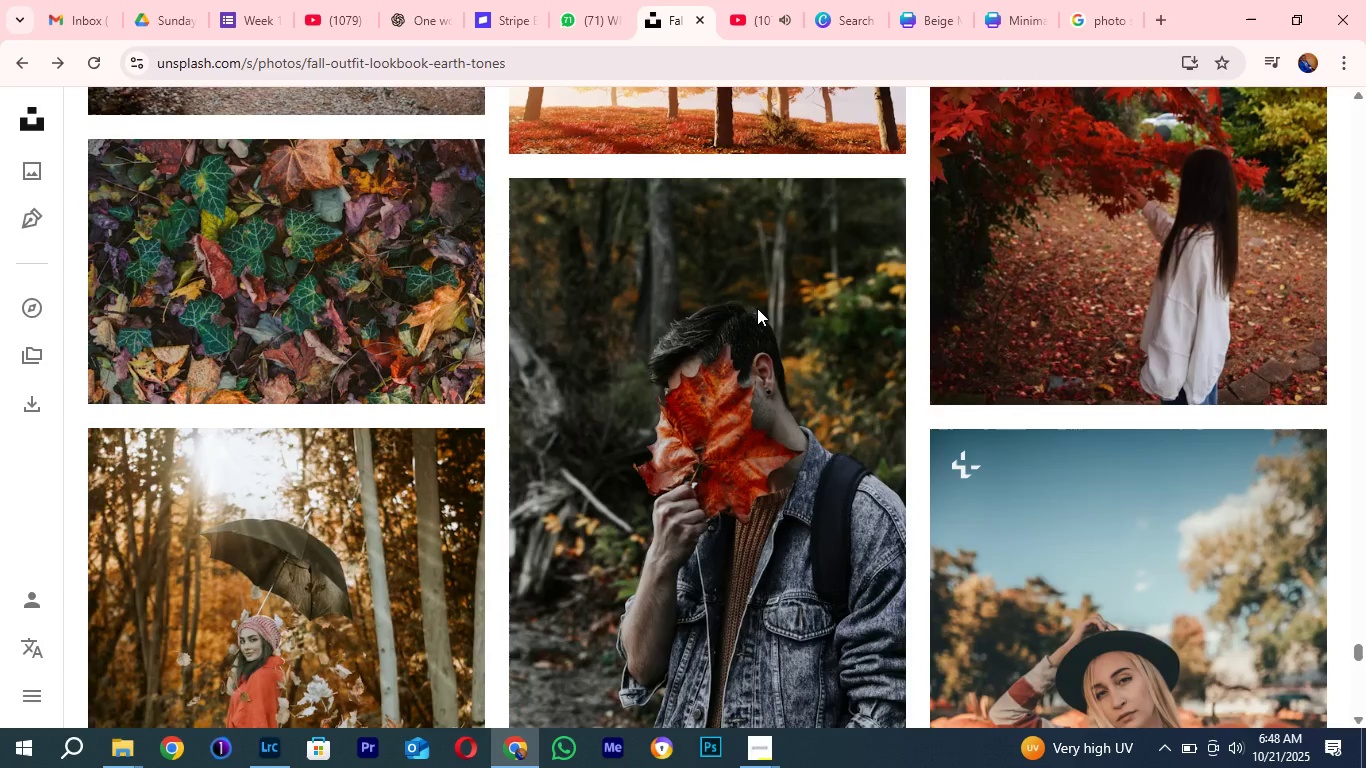 
scroll: coordinate [754, 258], scroll_direction: down, amount: 2.0
 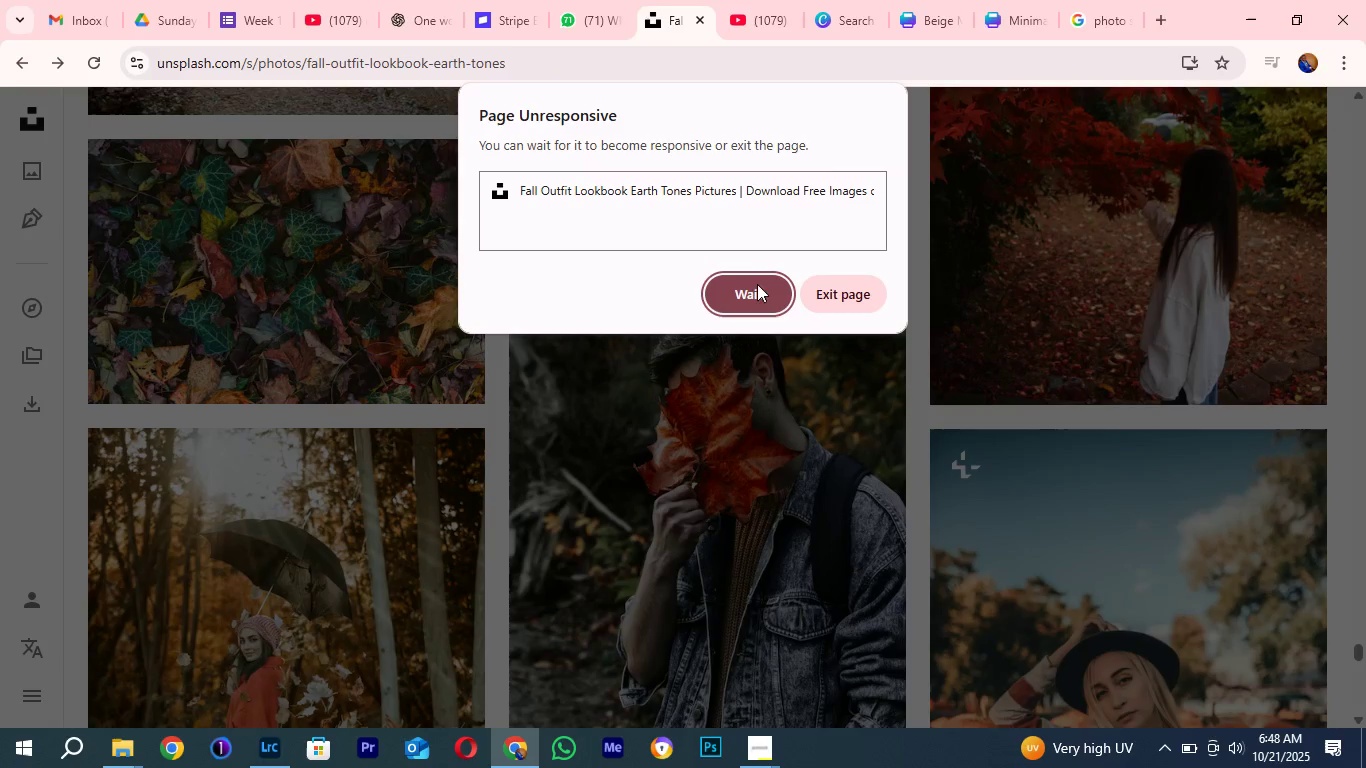 
left_click([752, 295])
 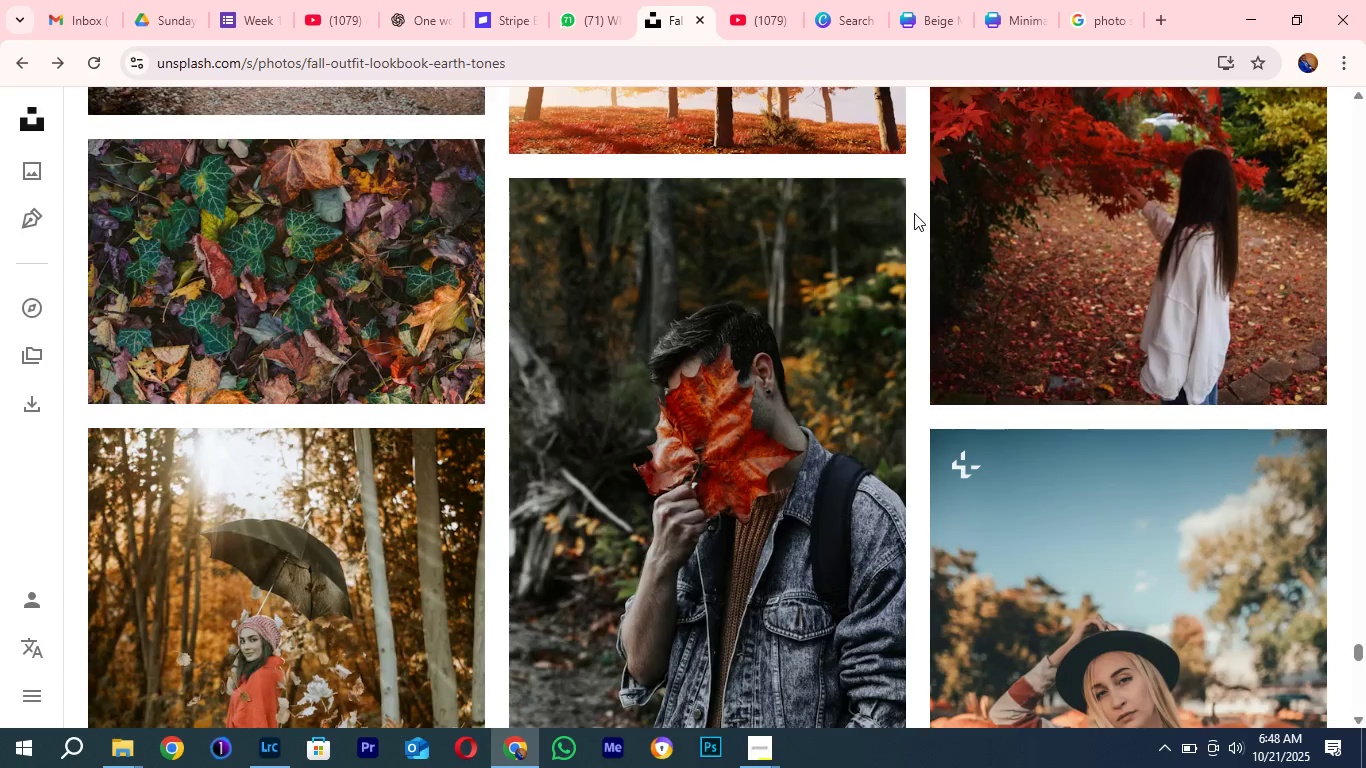 
scroll: coordinate [904, 265], scroll_direction: down, amount: 7.0
 